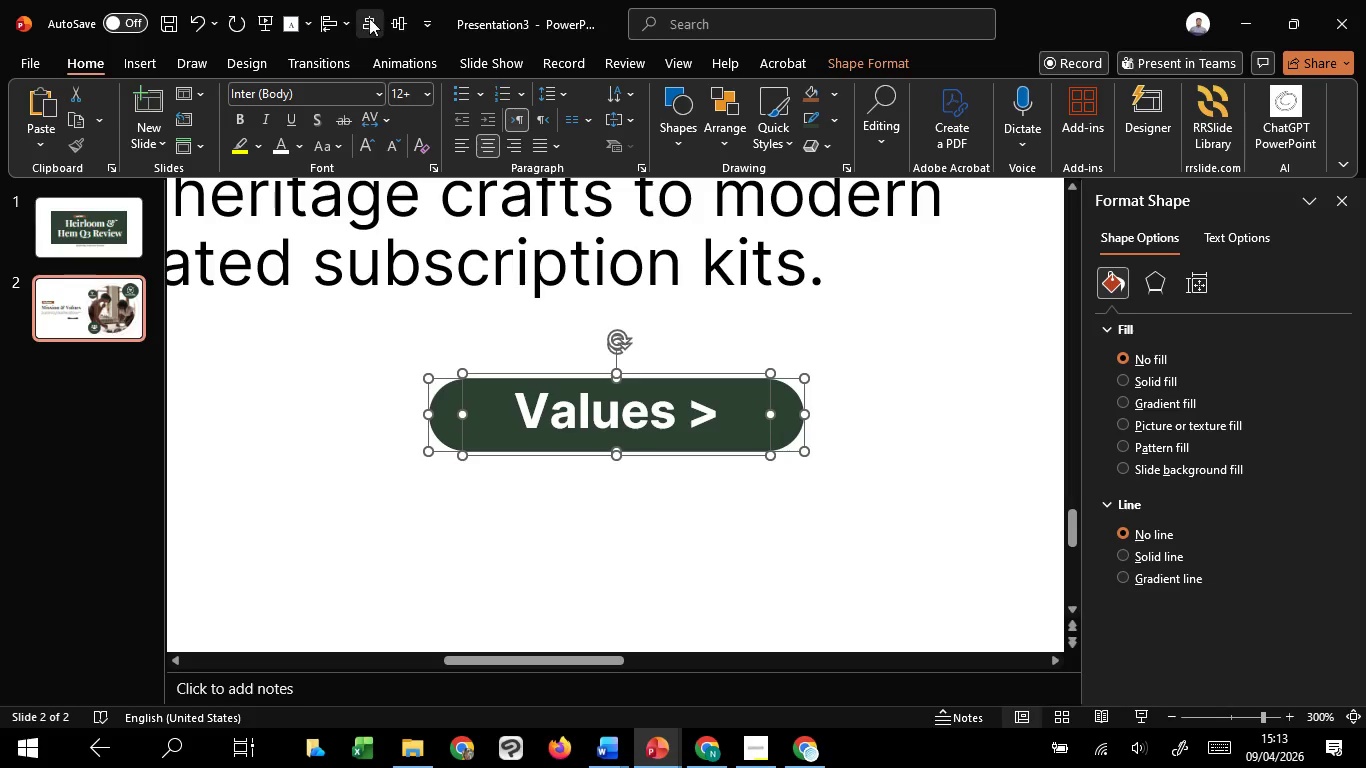 
double_click([369, 18])
 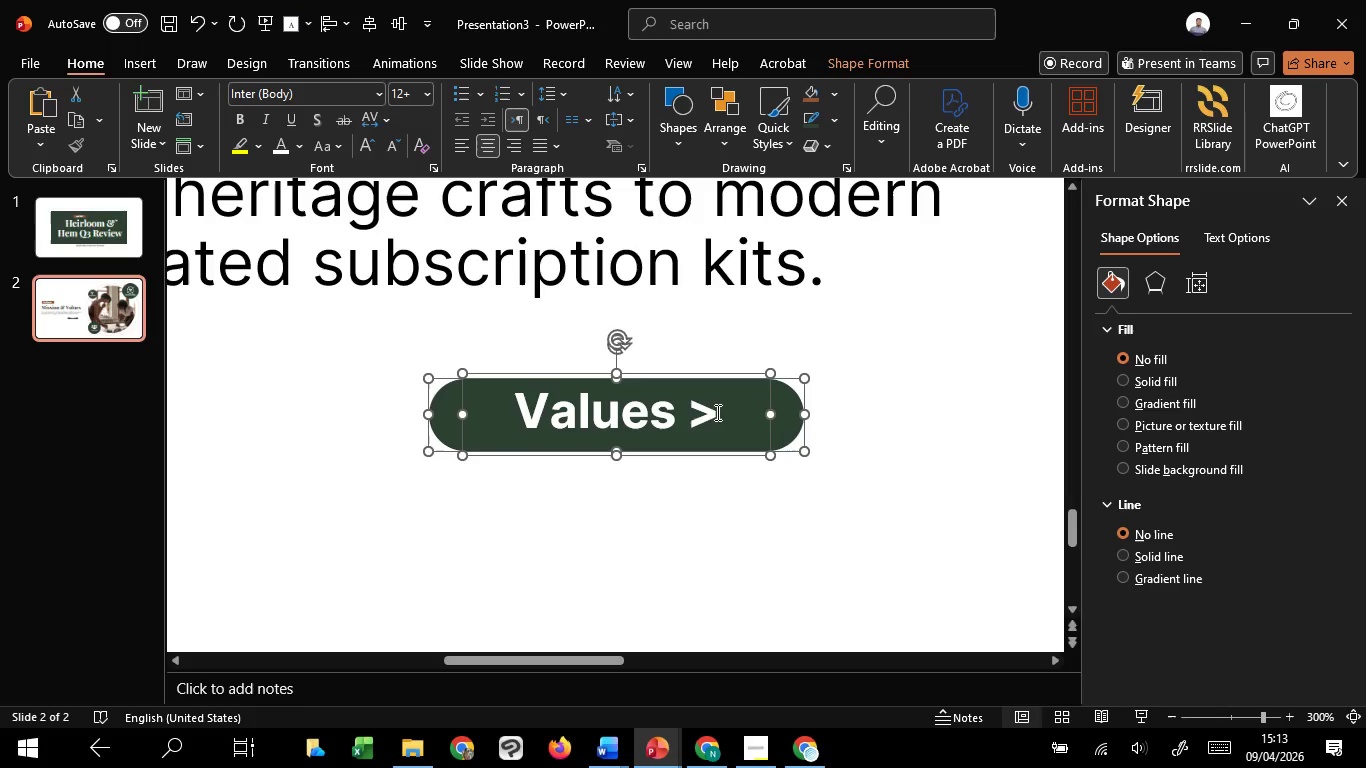 
hold_key(key=ControlLeft, duration=1.03)
scroll: coordinate [702, 416], scroll_direction: down, amount: 3.0
 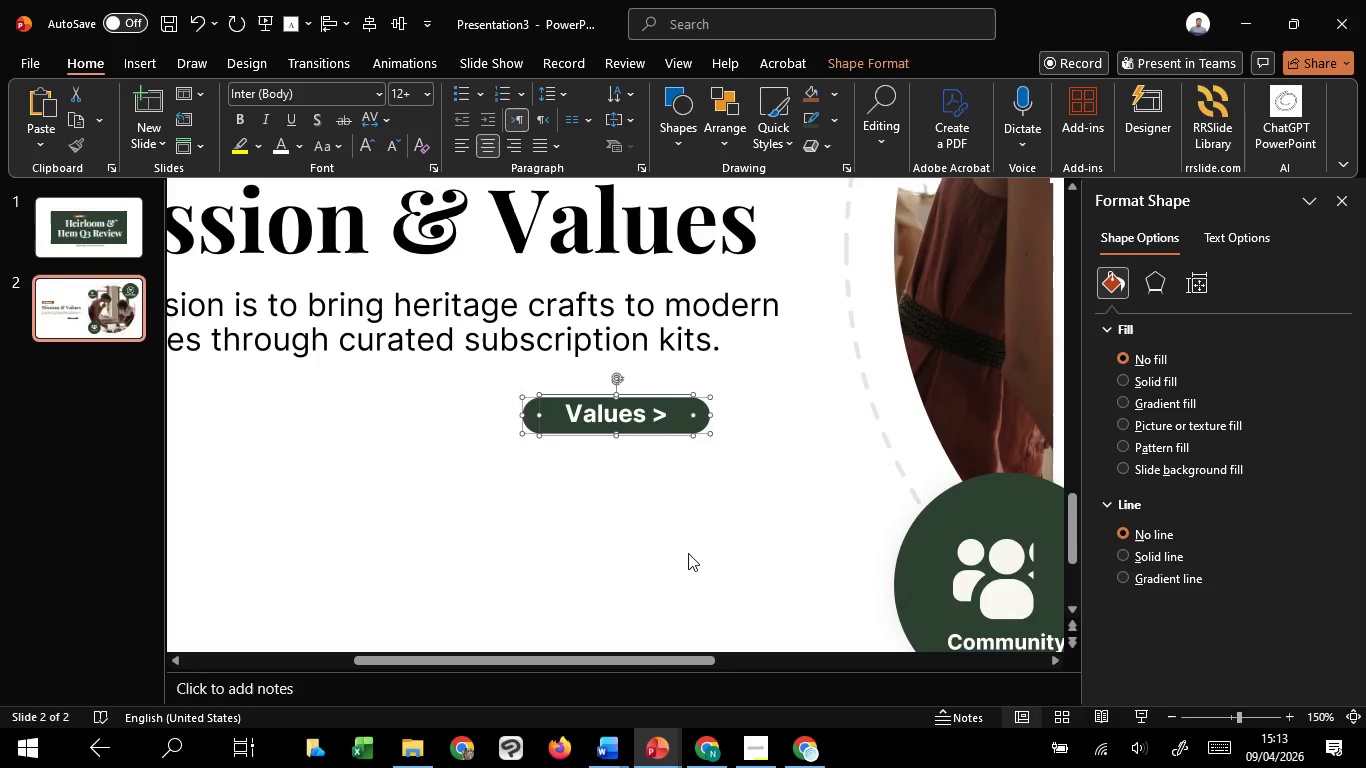 
left_click([688, 553])
 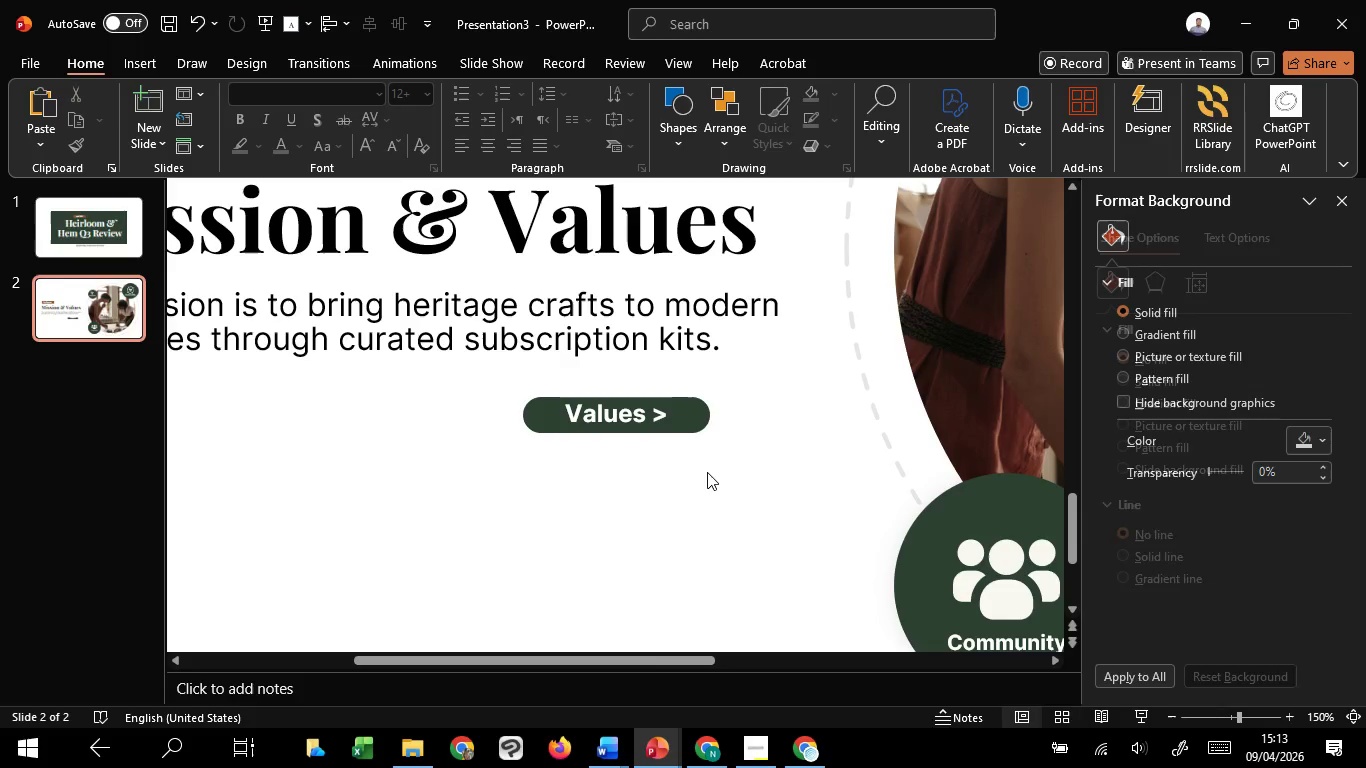 
hold_key(key=ControlLeft, duration=1.02)
scroll: coordinate [708, 478], scroll_direction: down, amount: 4.0
 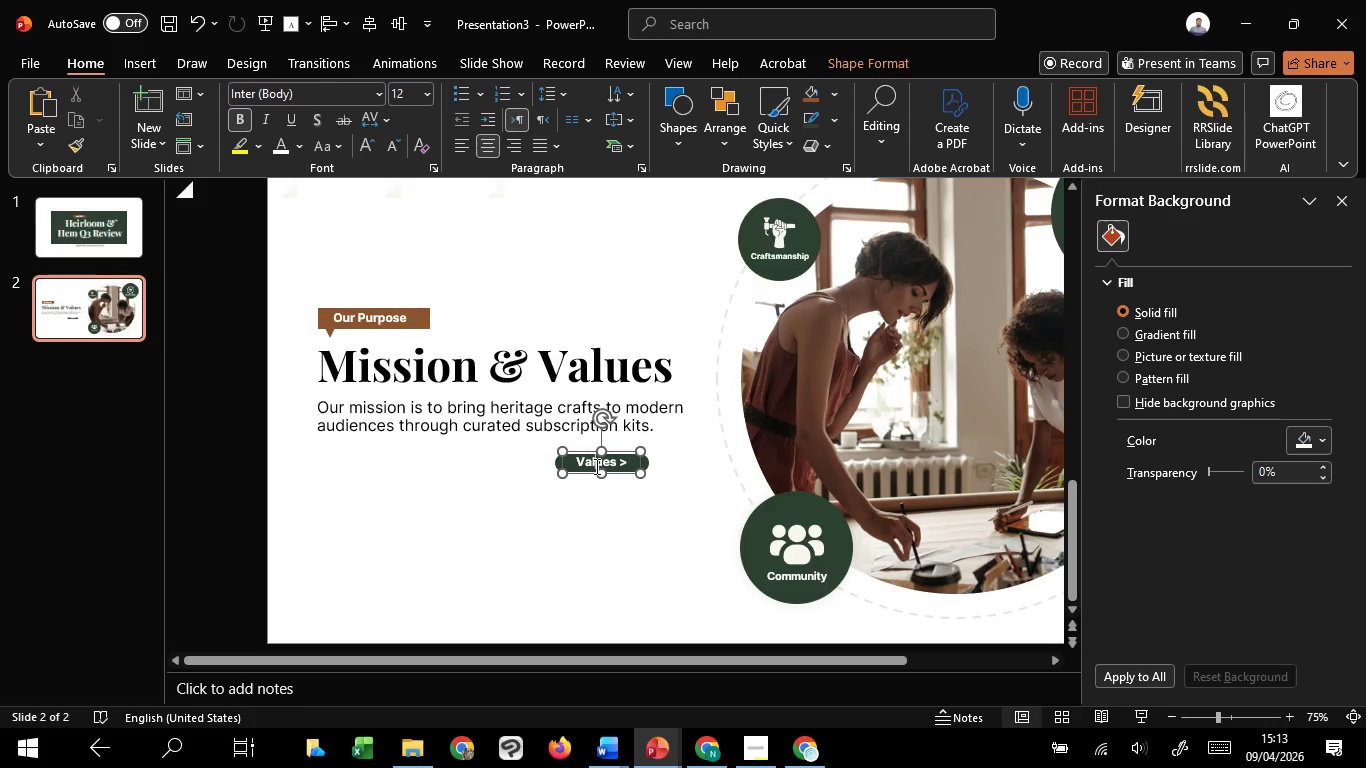 
hold_key(key=ShiftLeft, duration=1.48)
left_click([556, 466])
 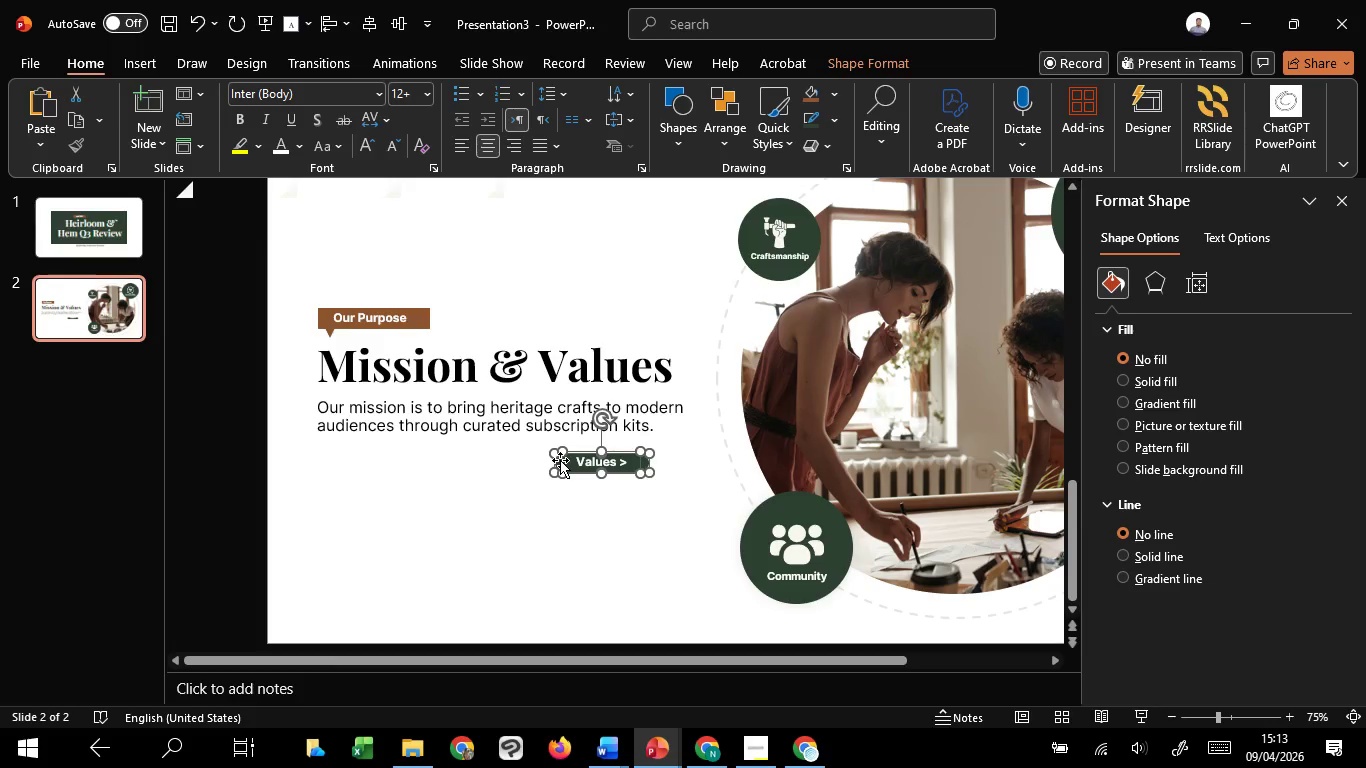 
left_click_drag(start_coordinate=[560, 460], to_coordinate=[597, 456])
 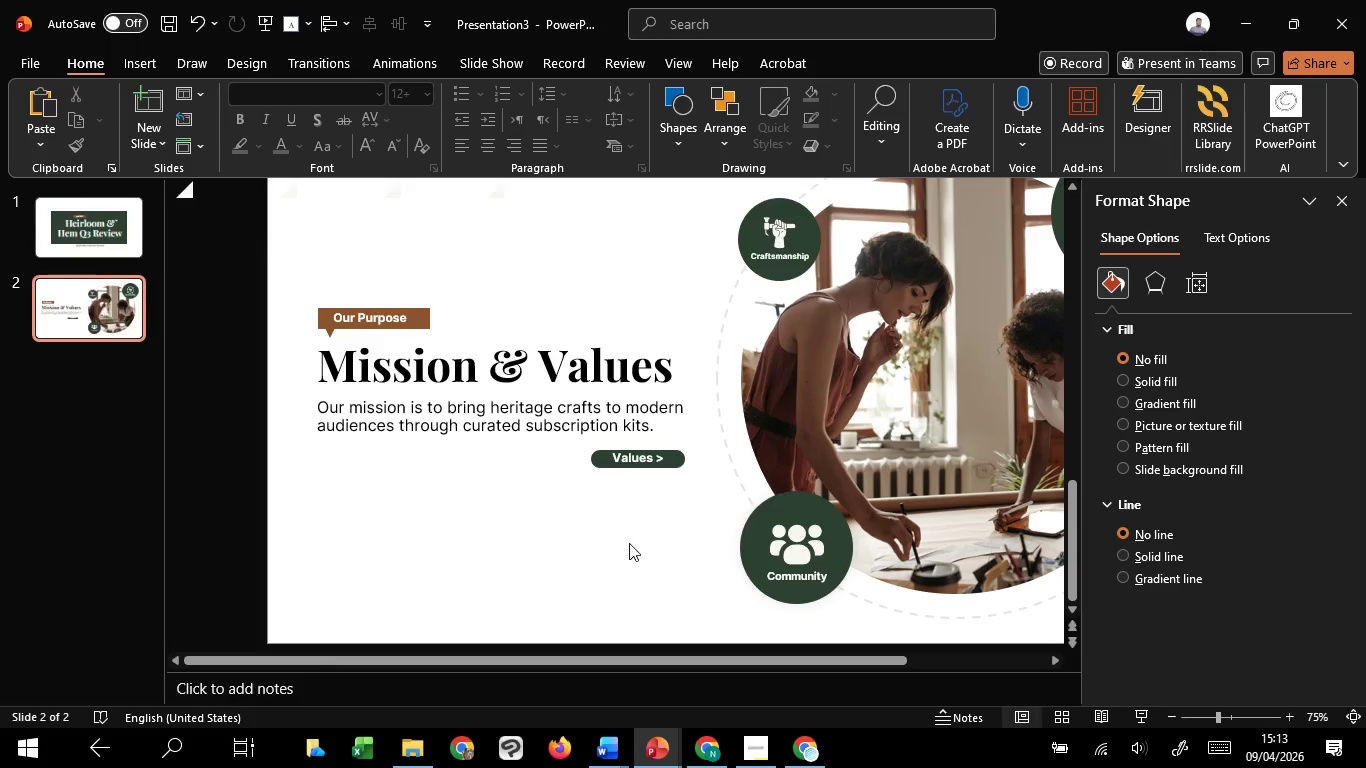 
key(Shift+ShiftLeft)
 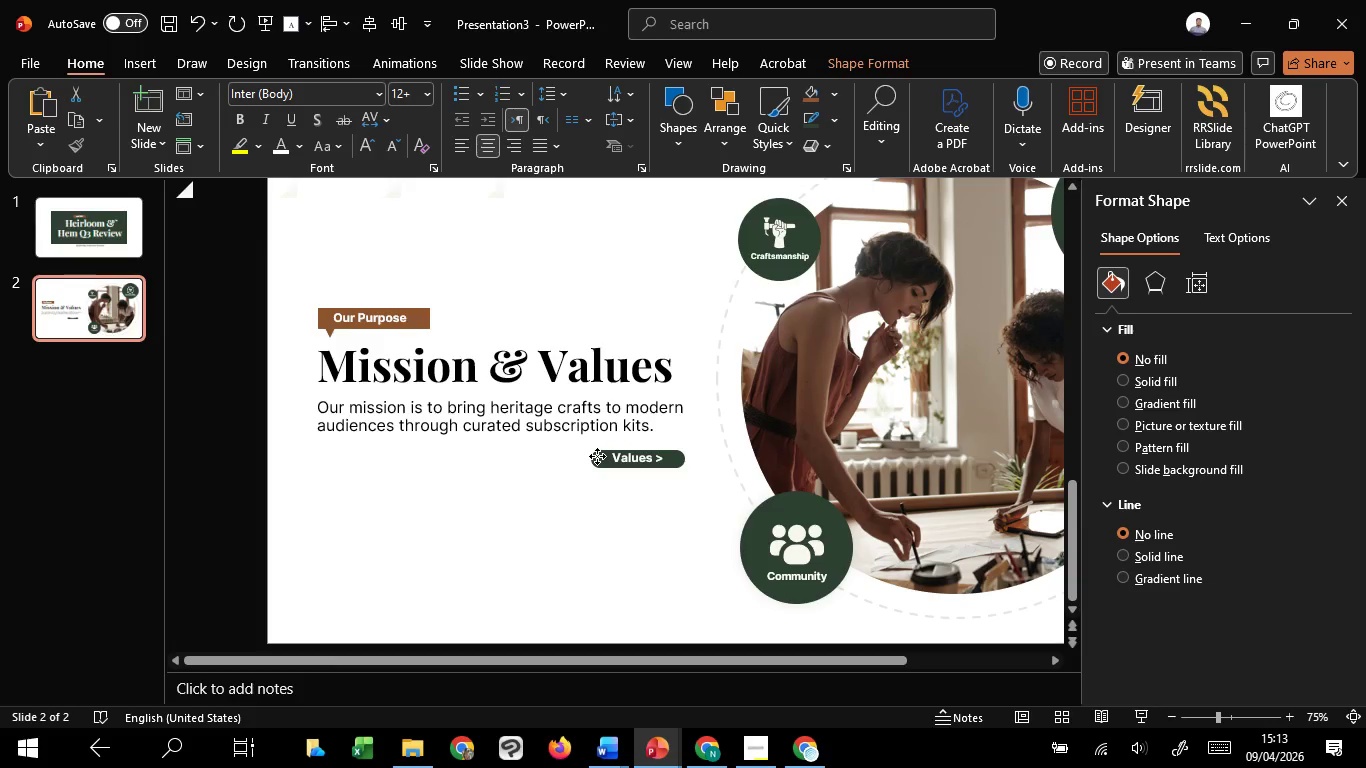 
left_click([615, 538])
 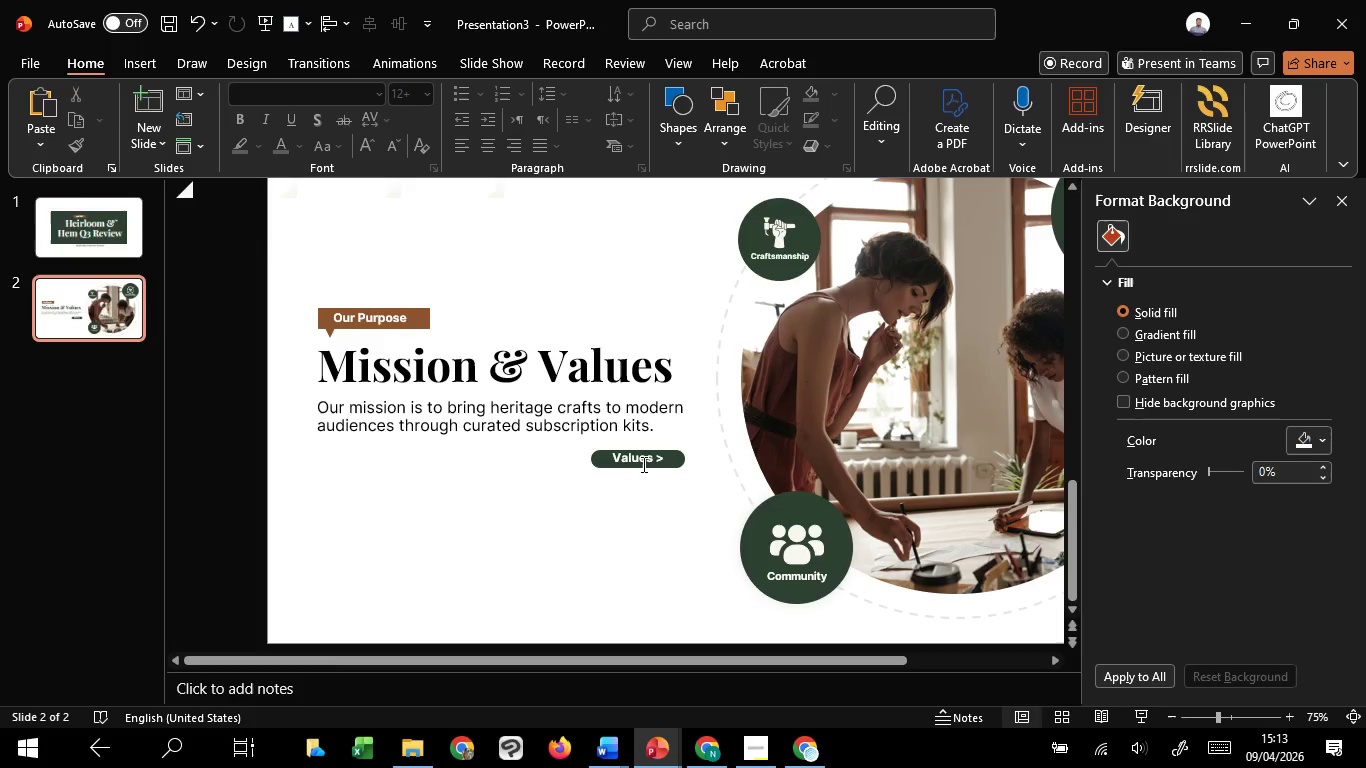 
left_click([650, 455])
 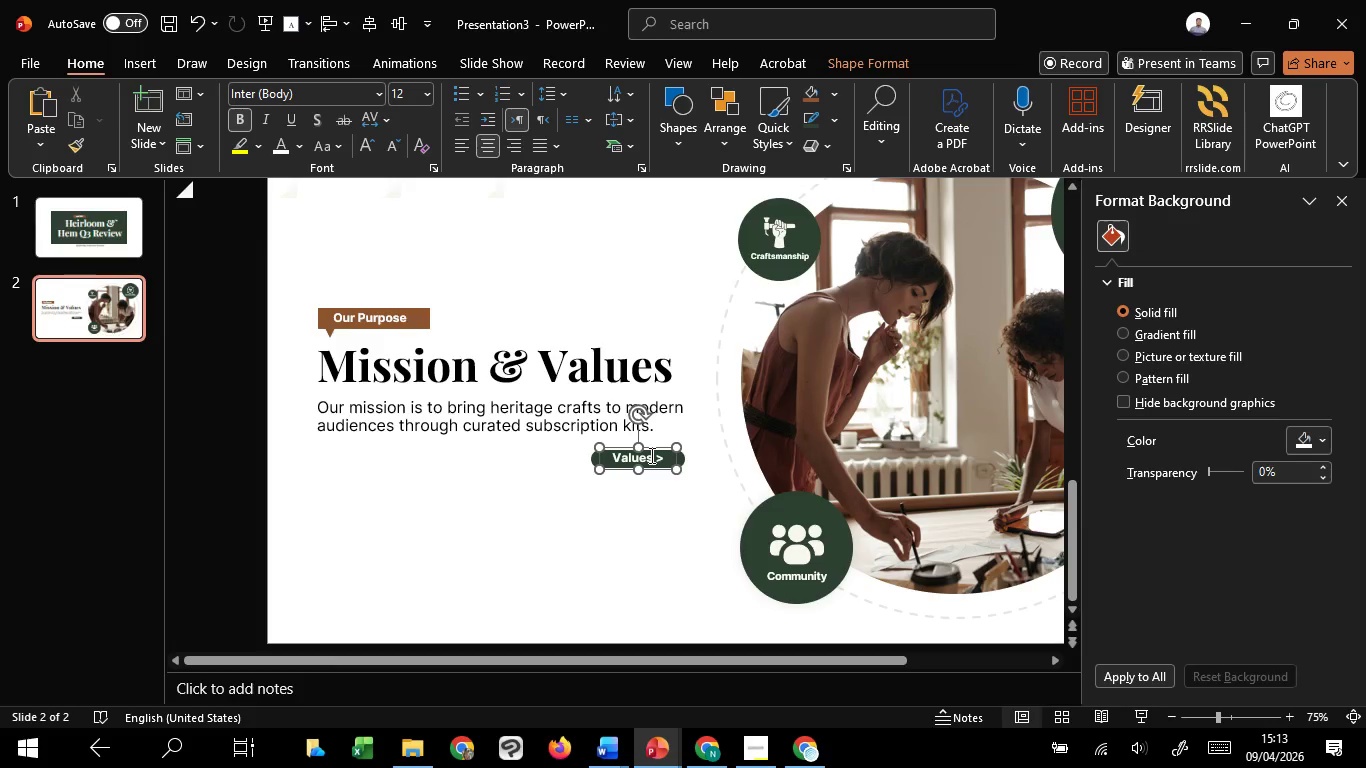 
key(Control+A)
 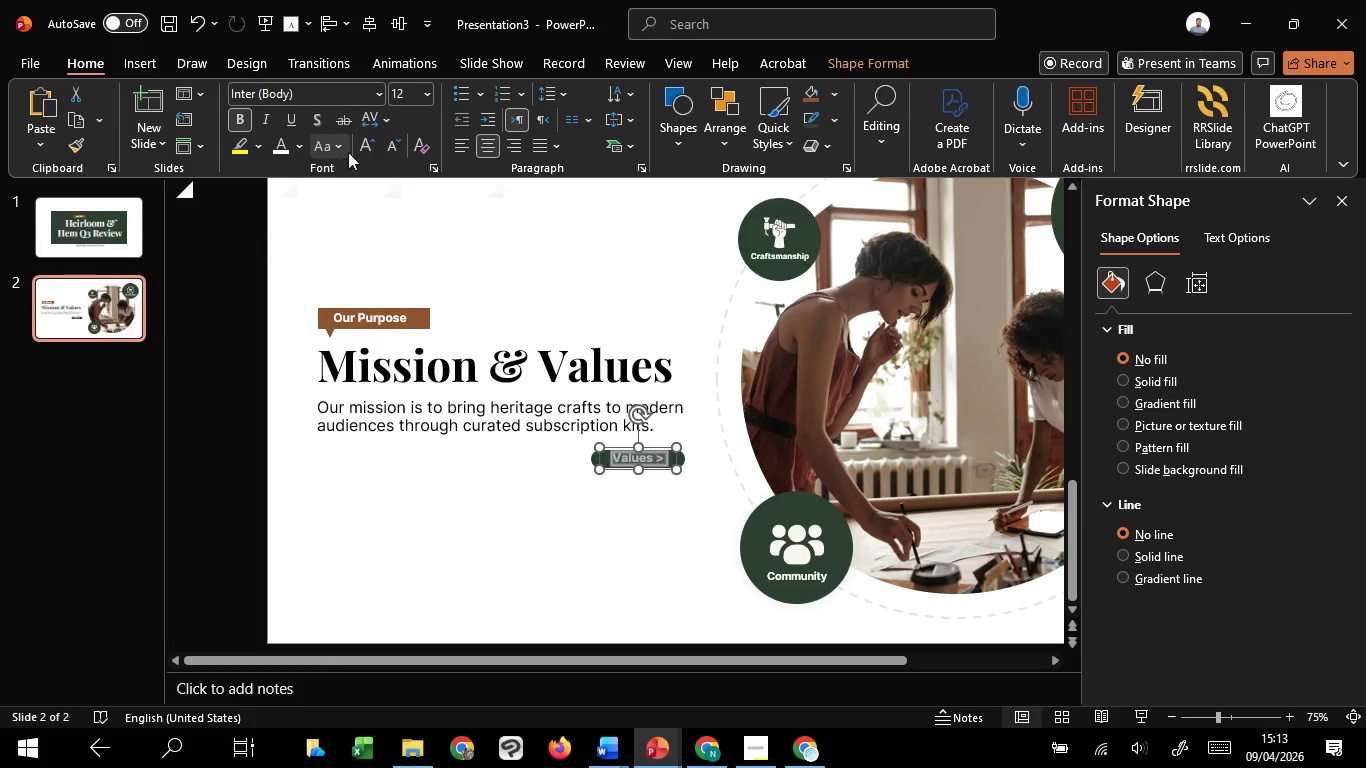 
left_click([396, 152])
 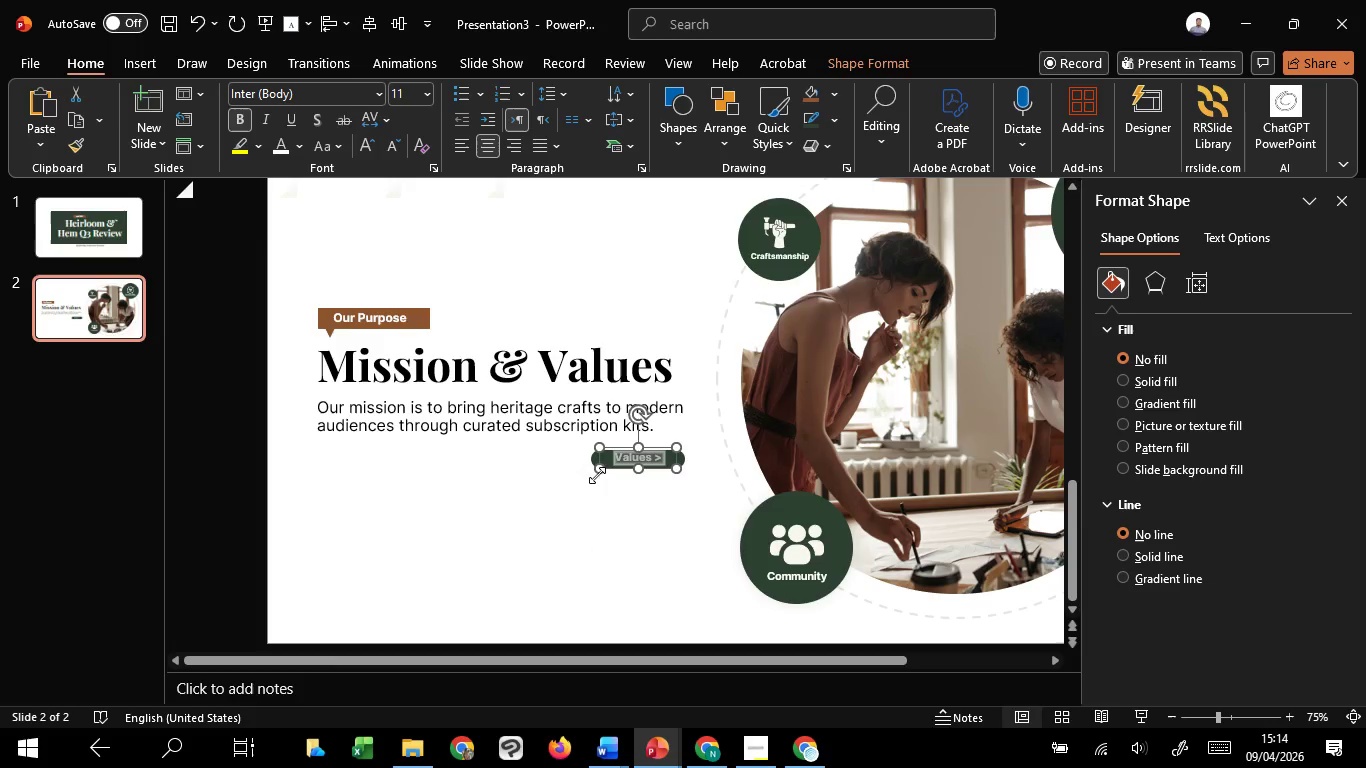 
hold_key(key=ControlLeft, duration=0.66)
 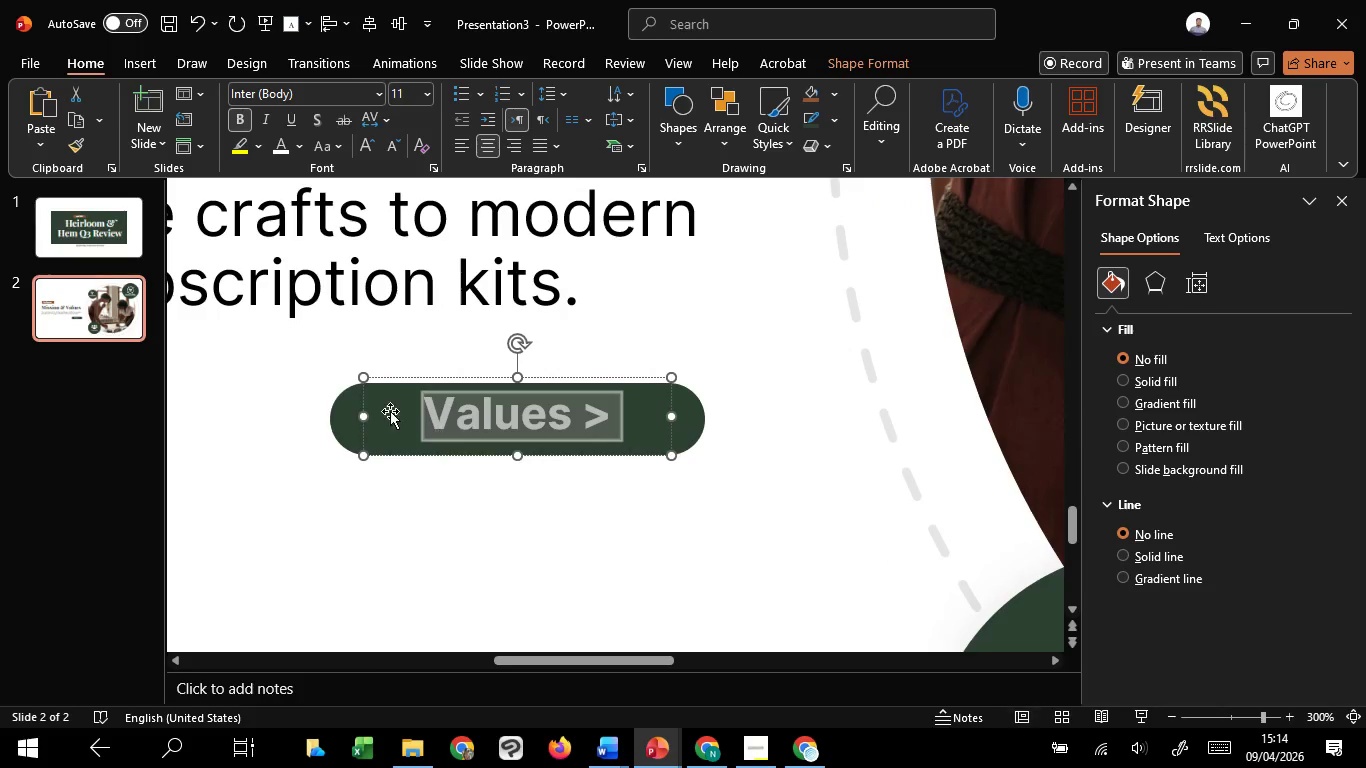 
hold_key(key=ShiftLeft, duration=1.51)
 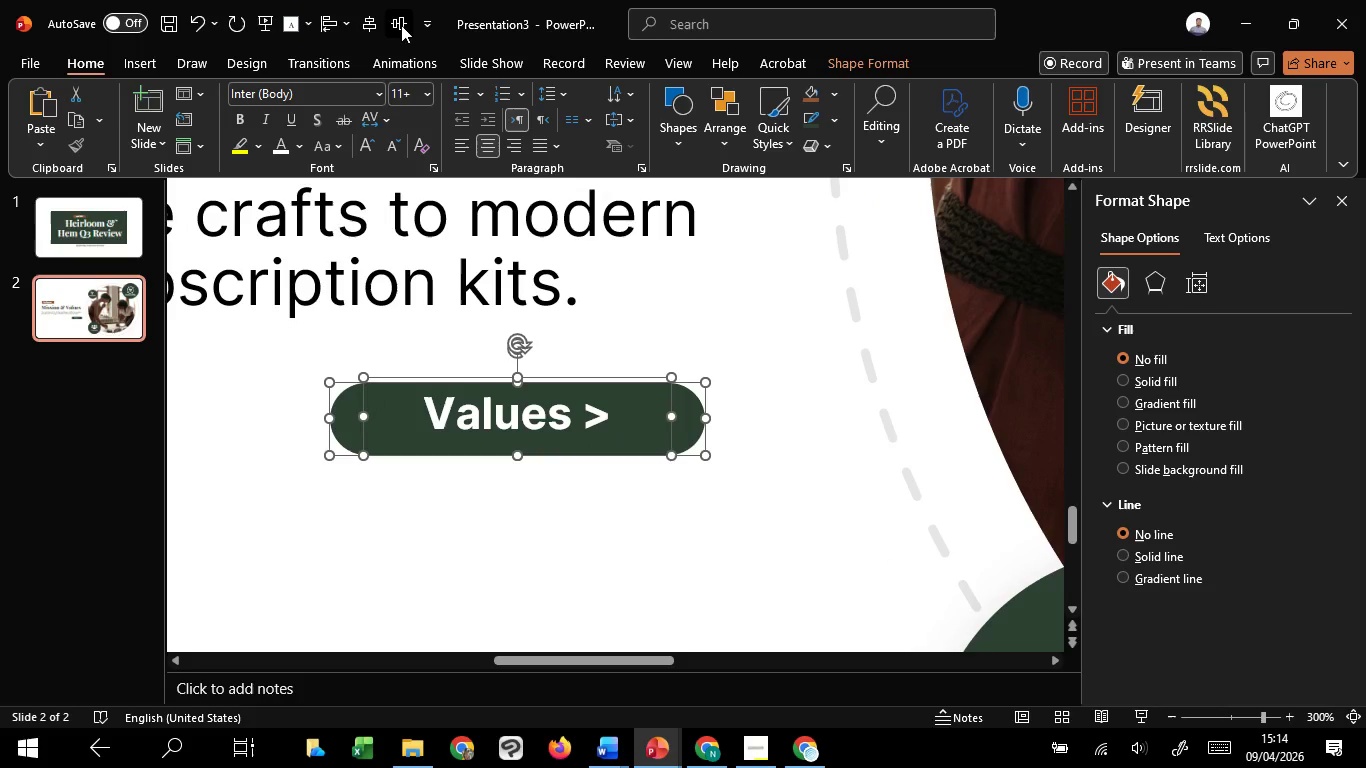 
scroll: coordinate [575, 526], scroll_direction: up, amount: 5.0
 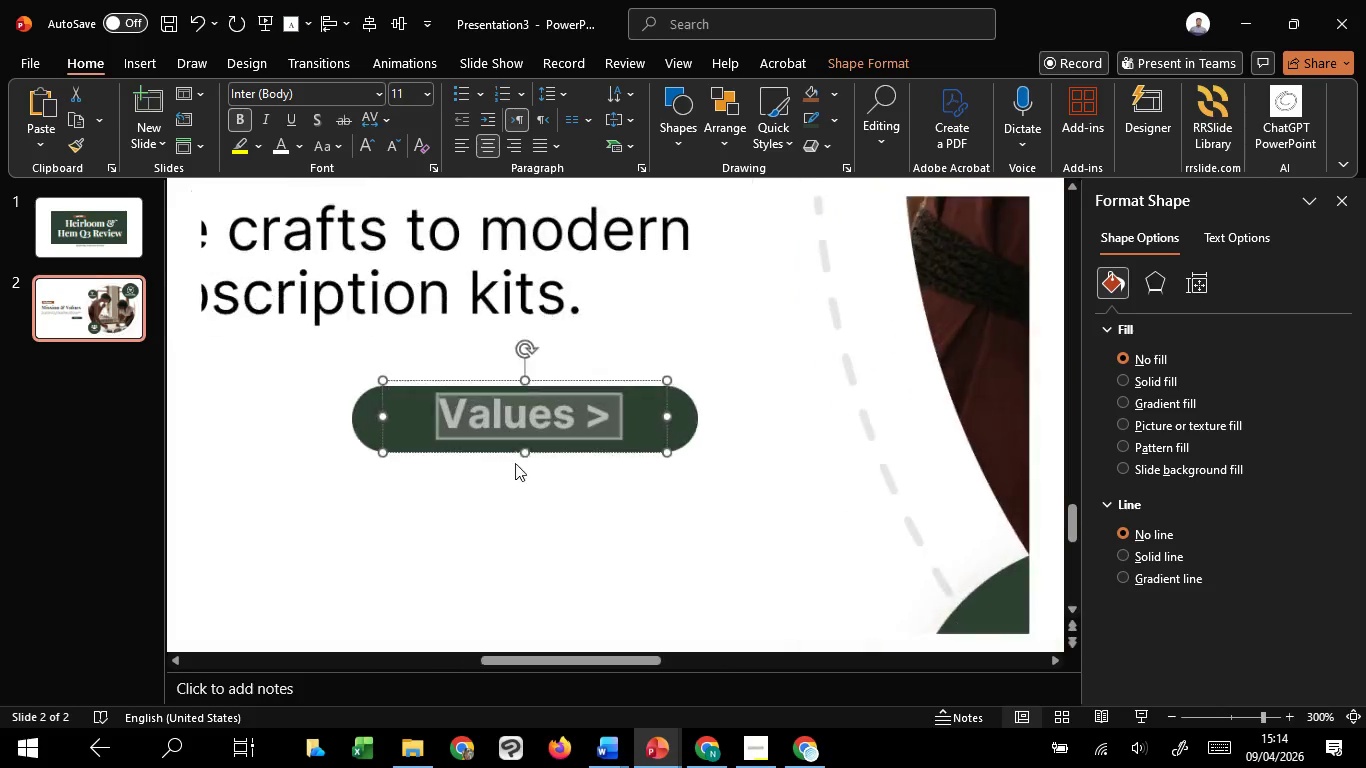 
left_click([346, 407])
 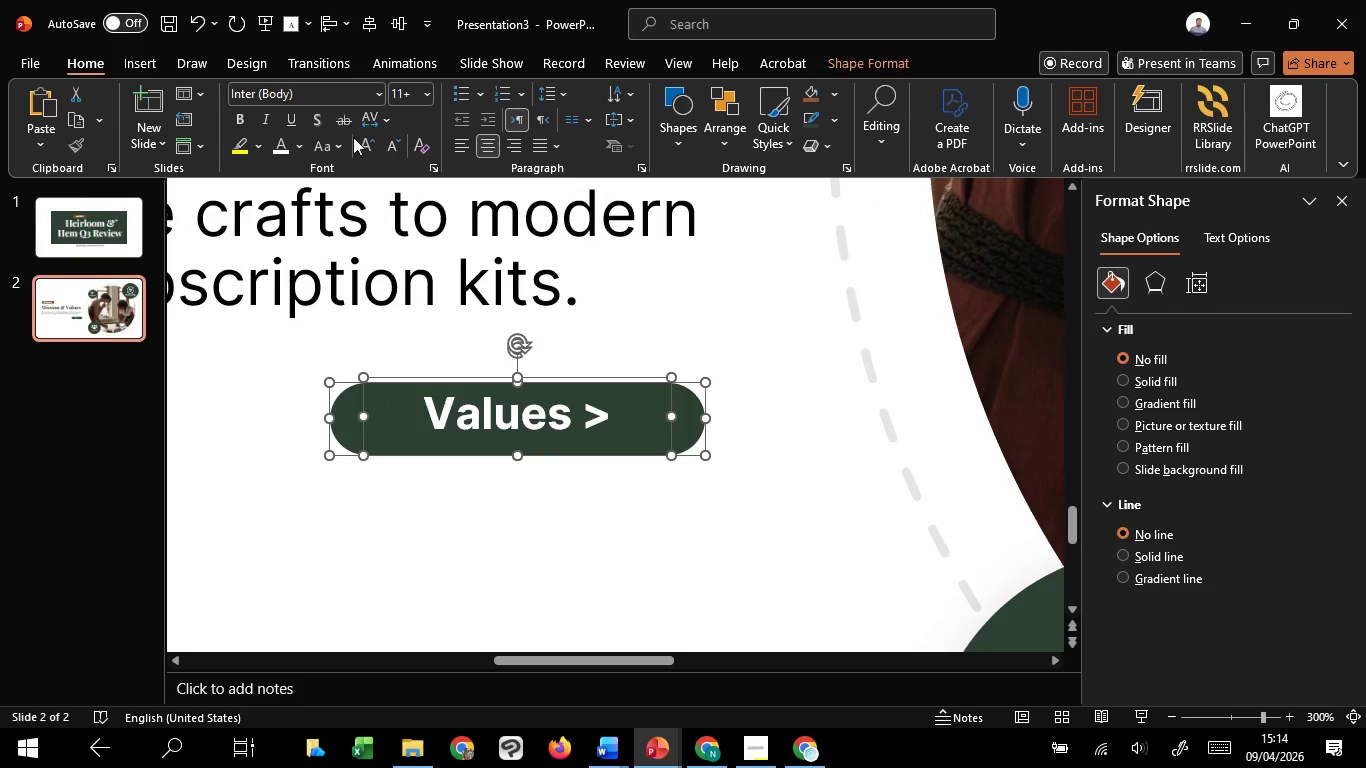 
hold_key(key=ShiftLeft, duration=0.47)
 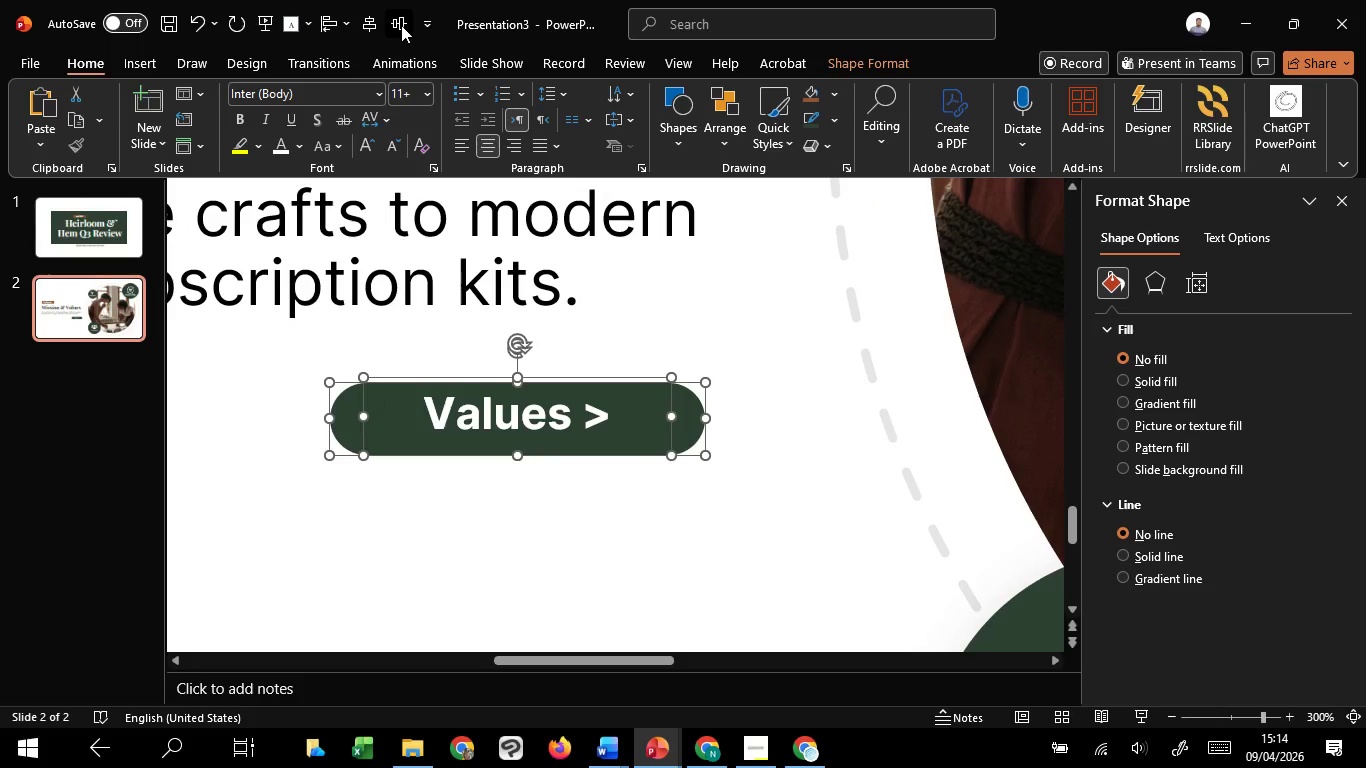 
left_click([401, 25])
 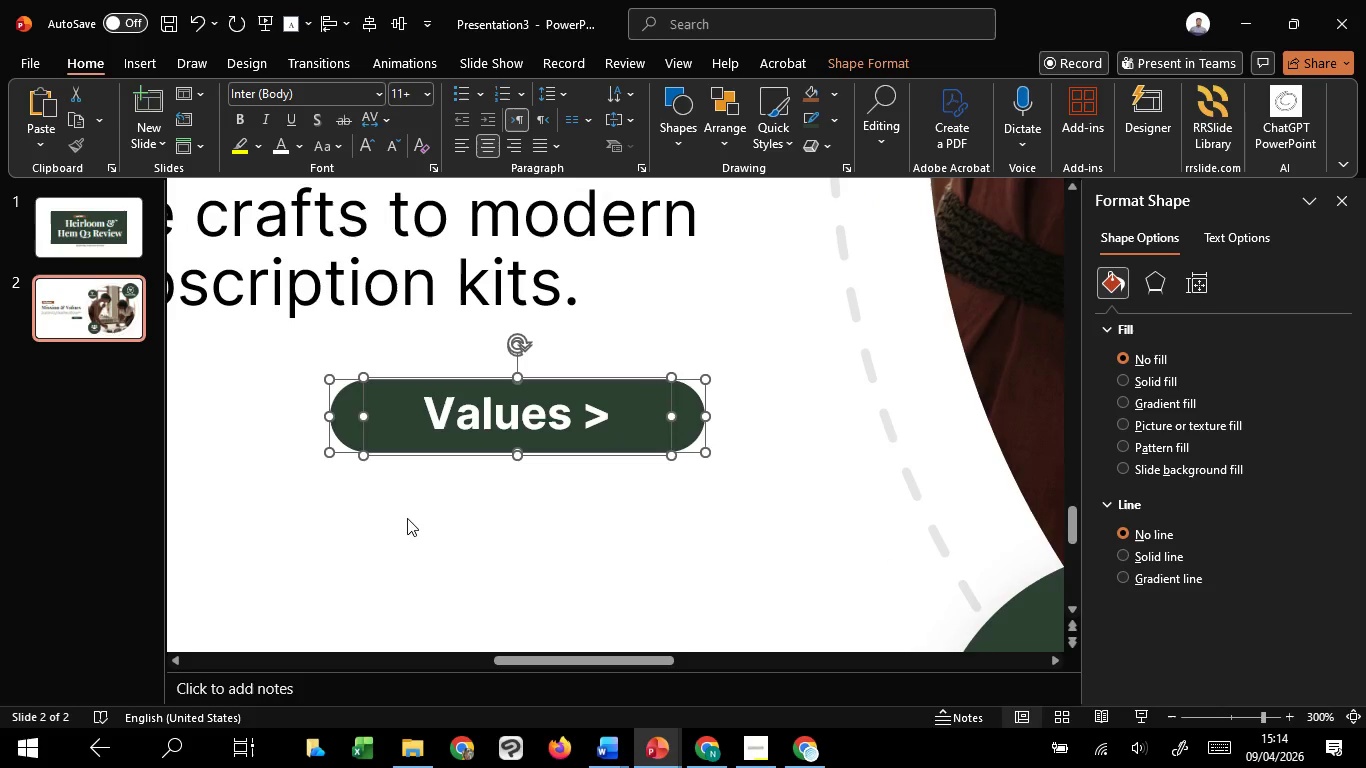 
left_click([407, 524])
 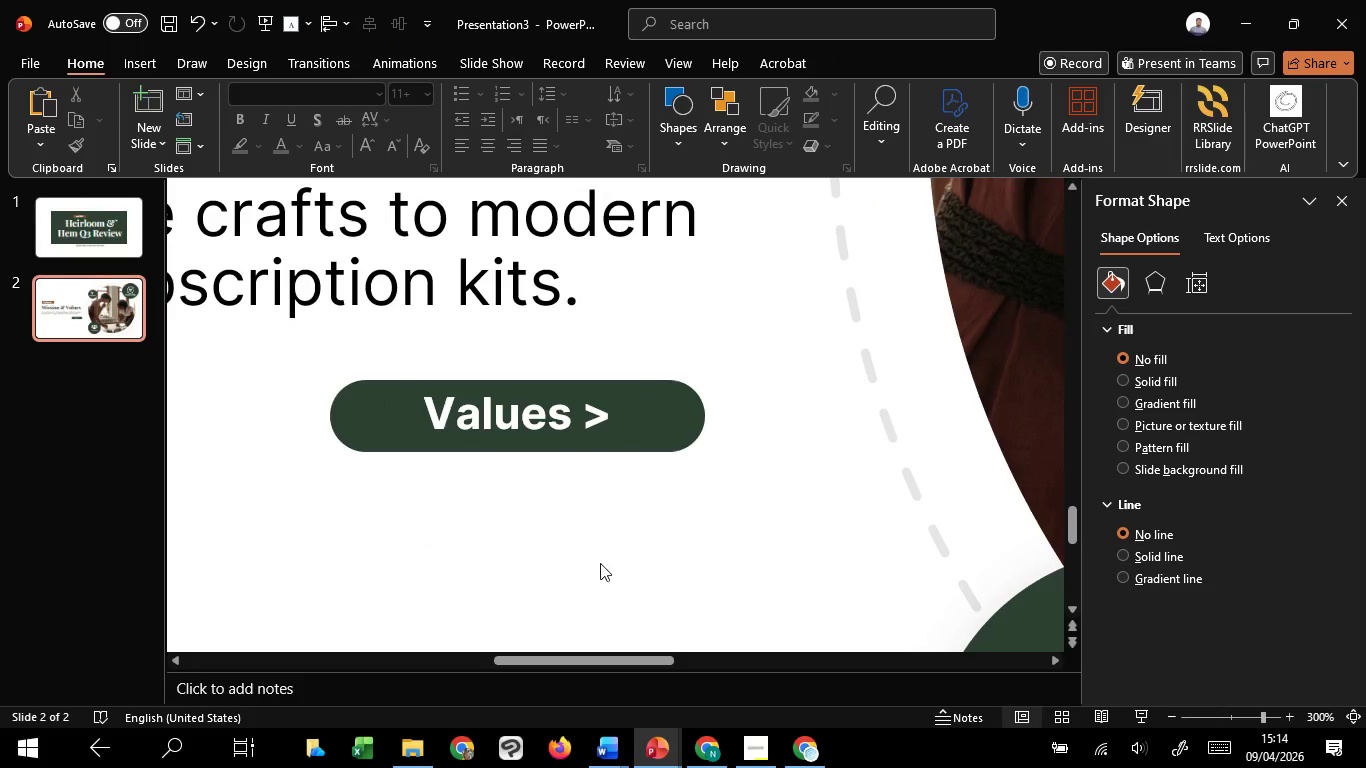 
key(Control+ControlLeft)
 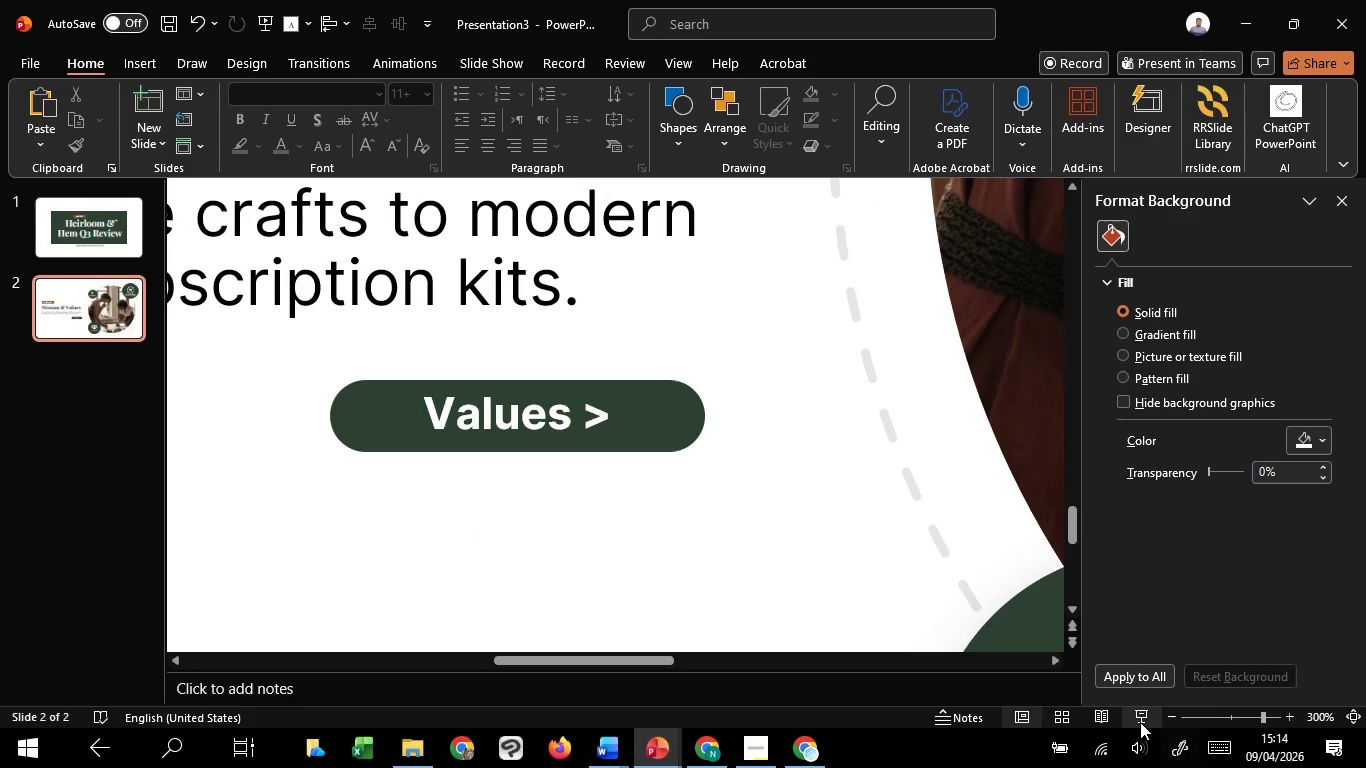 
left_click([1140, 722])
 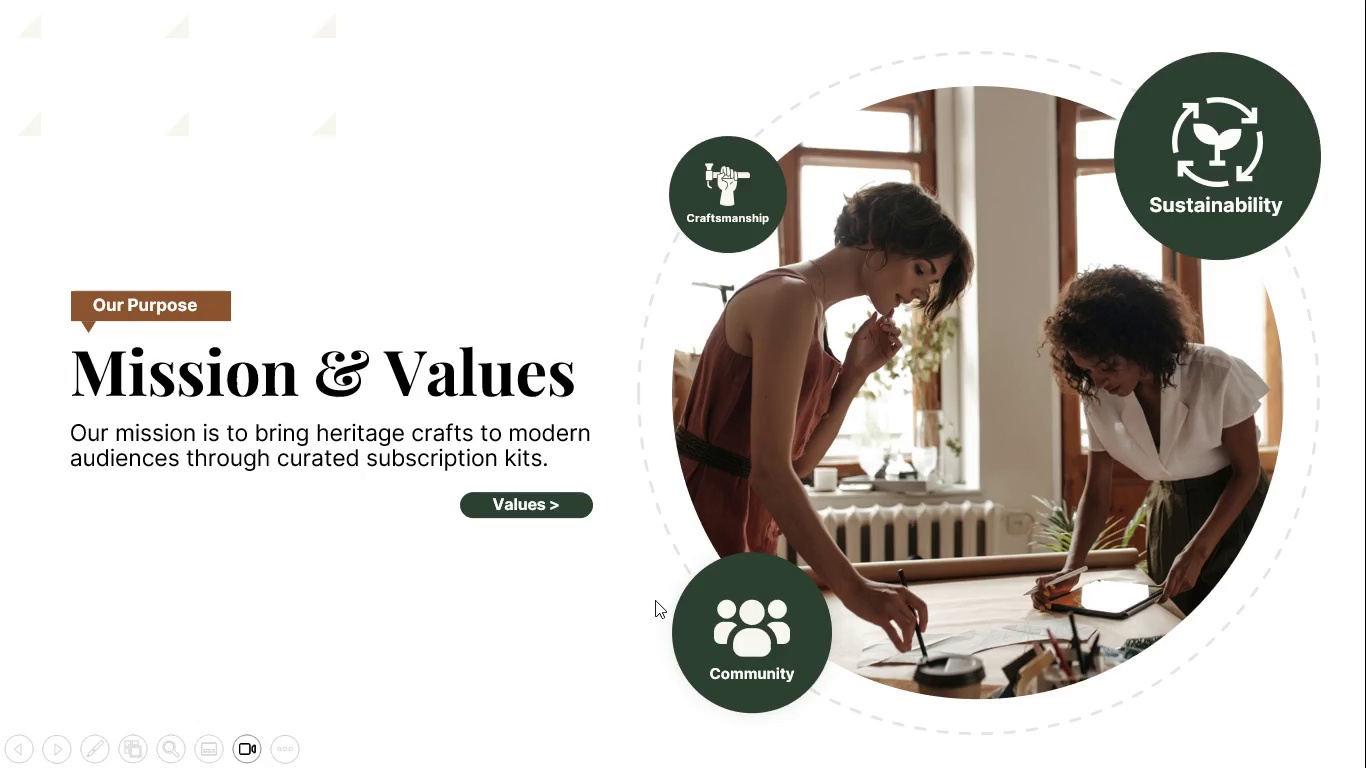 
wait(5.59)
 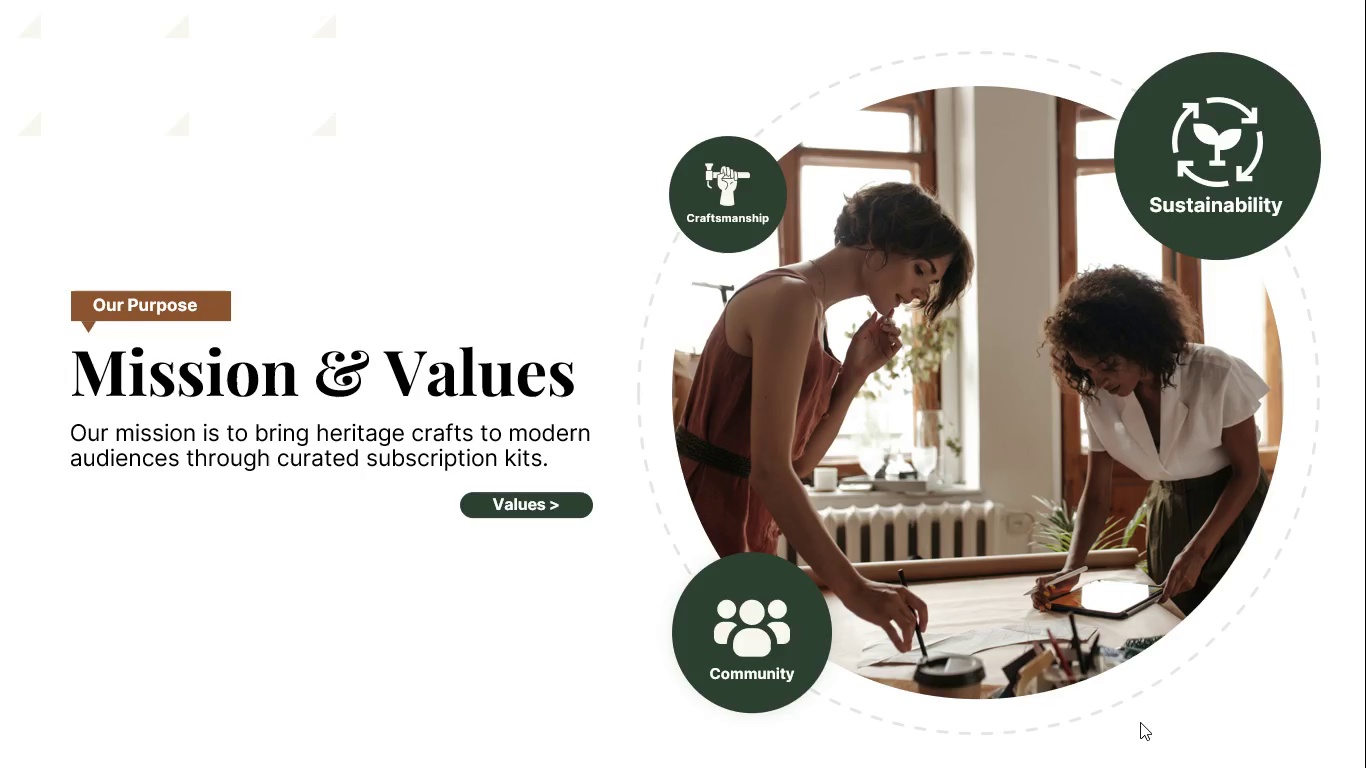 
key(Escape)
 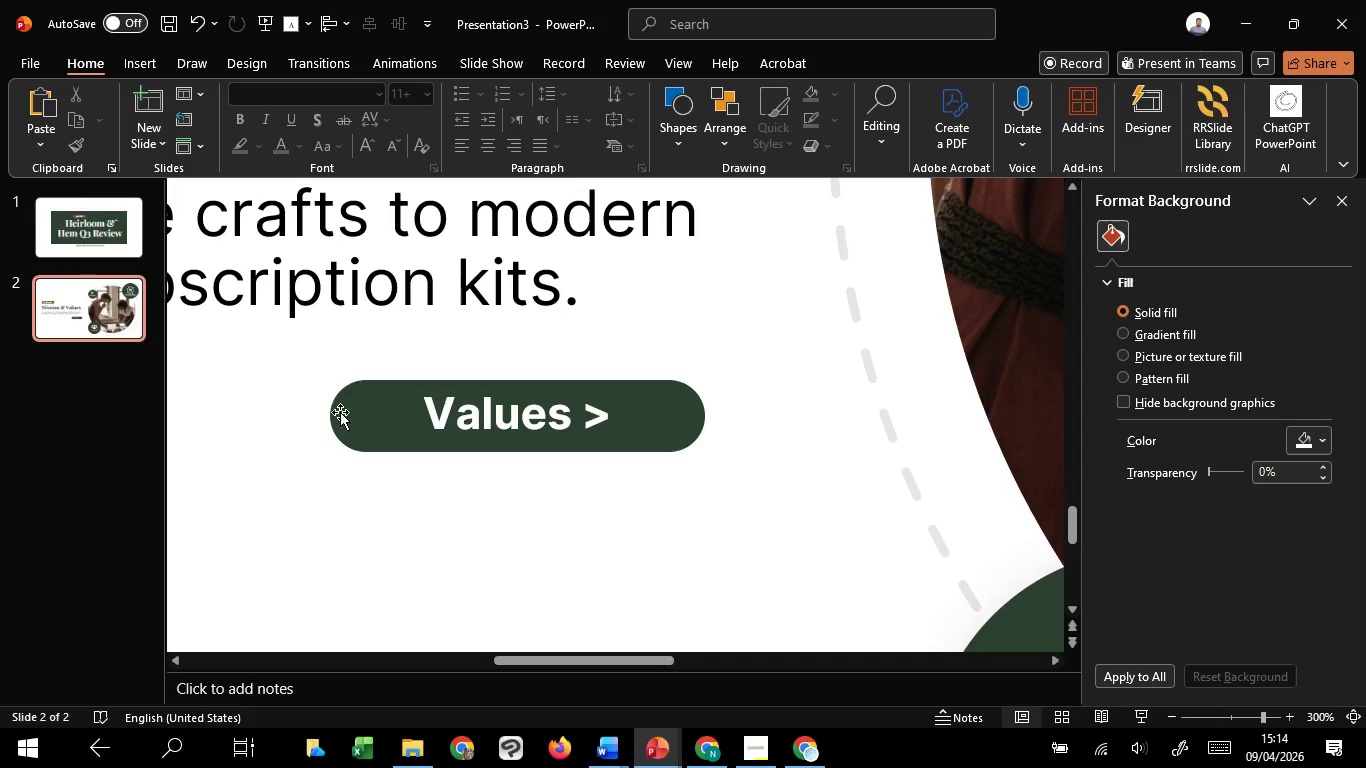 
left_click([333, 409])
 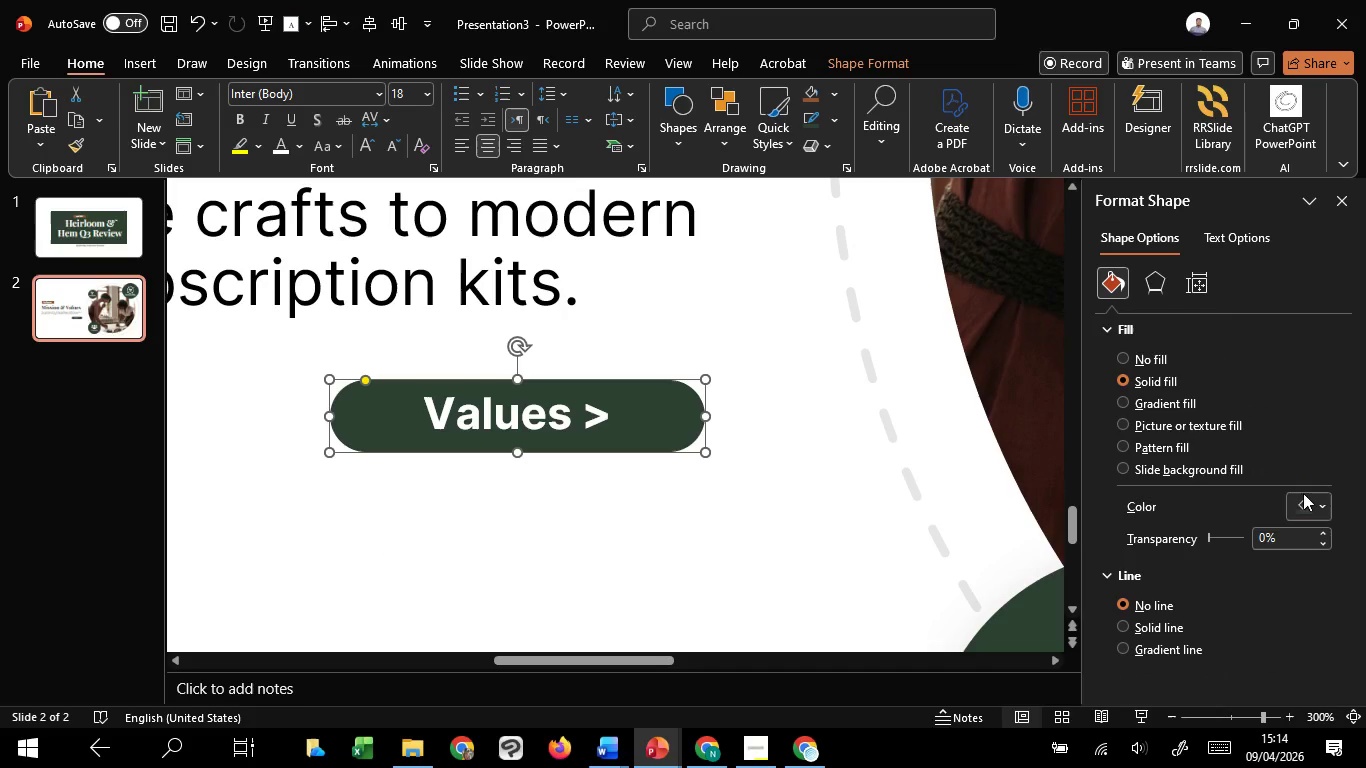 
left_click([1313, 498])
 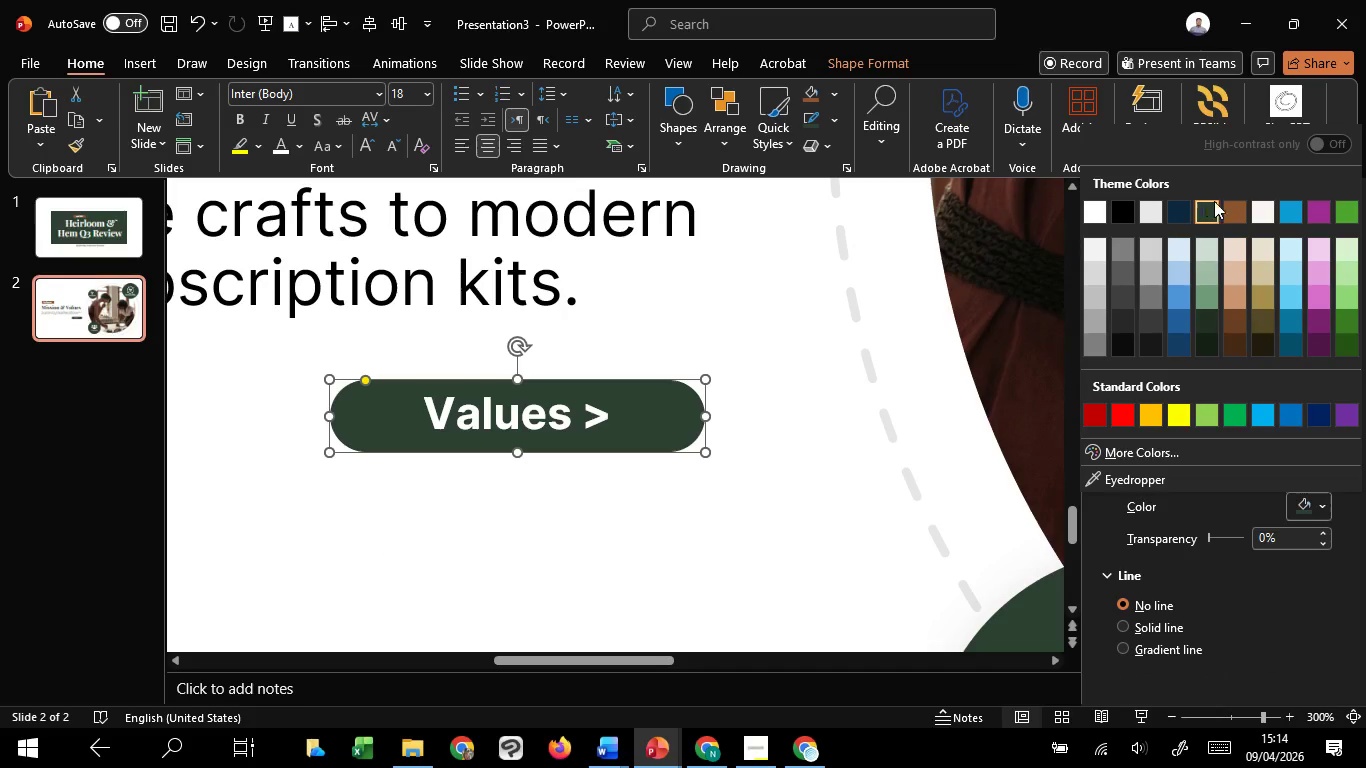 
left_click([1238, 220])
 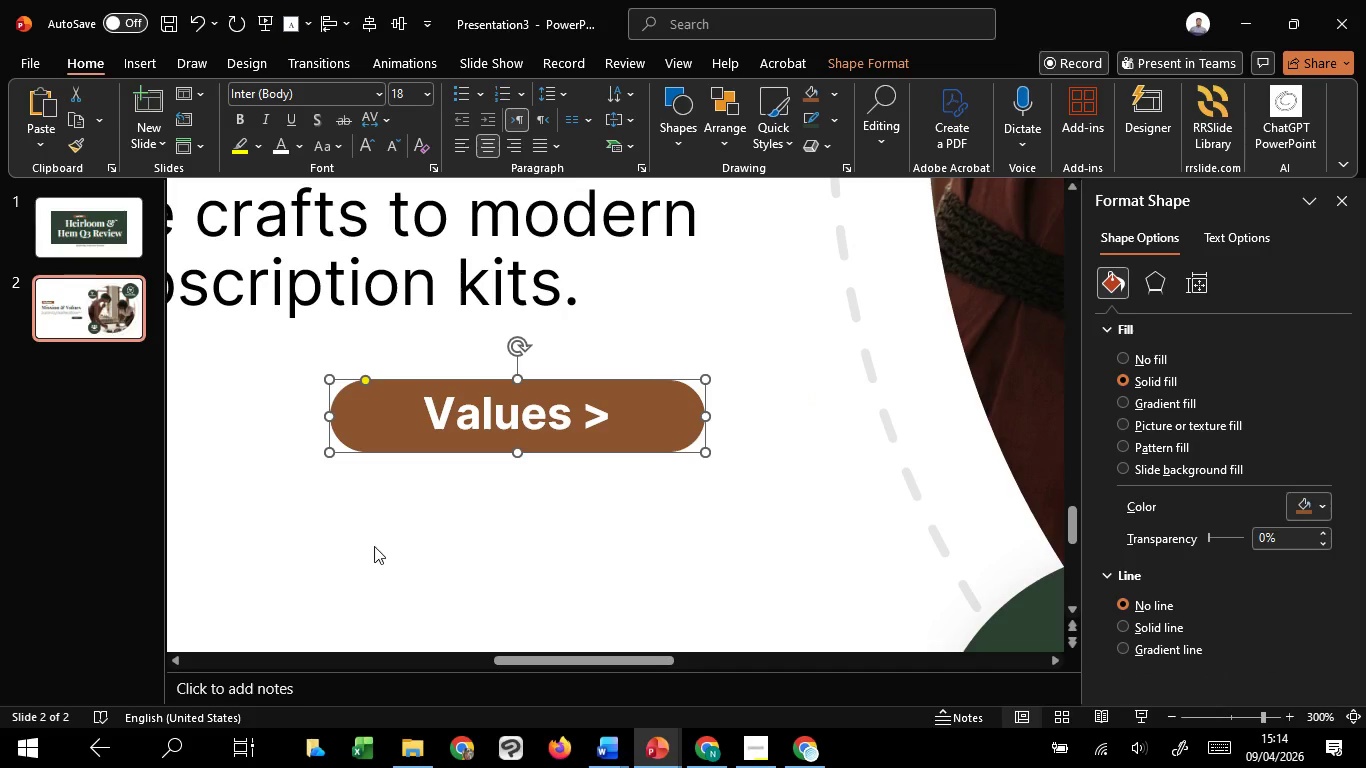 
left_click([367, 548])
 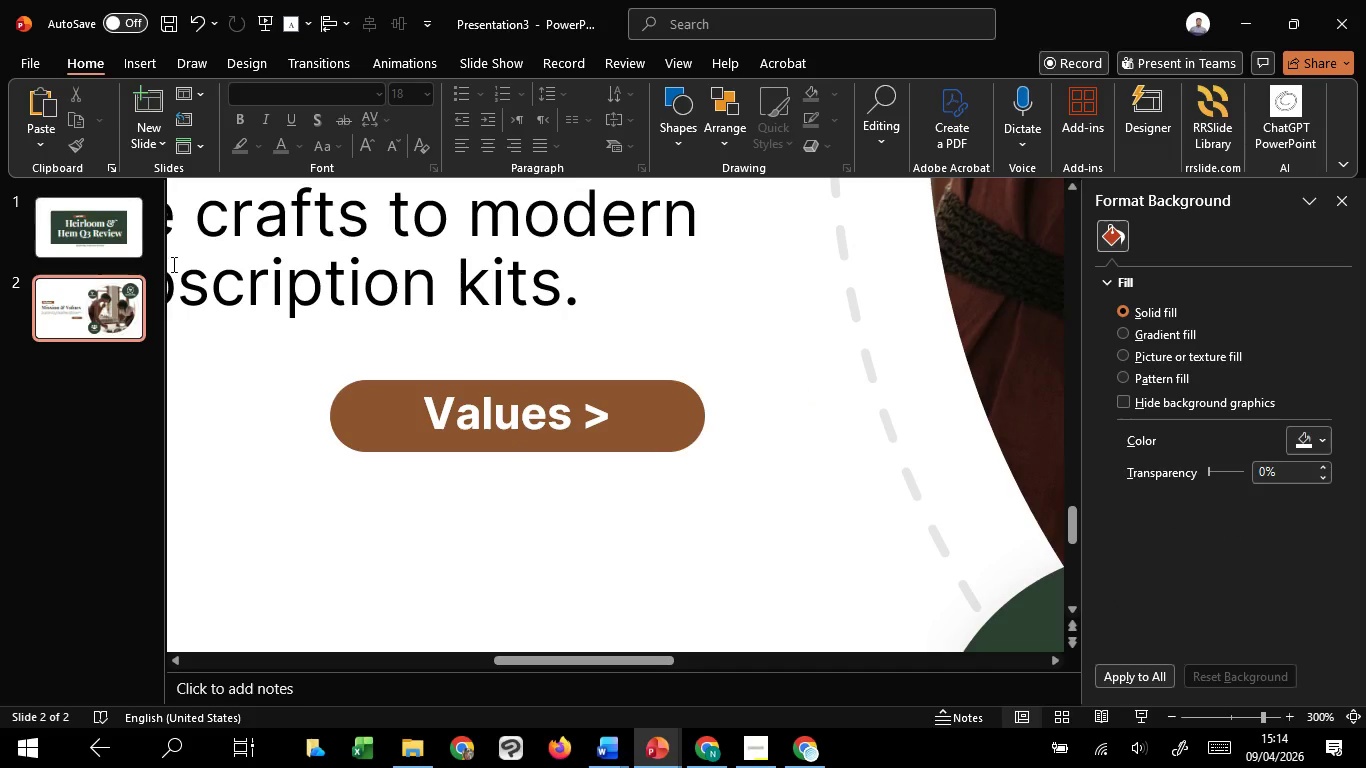 
hold_key(key=ControlLeft, duration=1.17)
scroll: coordinate [411, 470], scroll_direction: down, amount: 5.0
 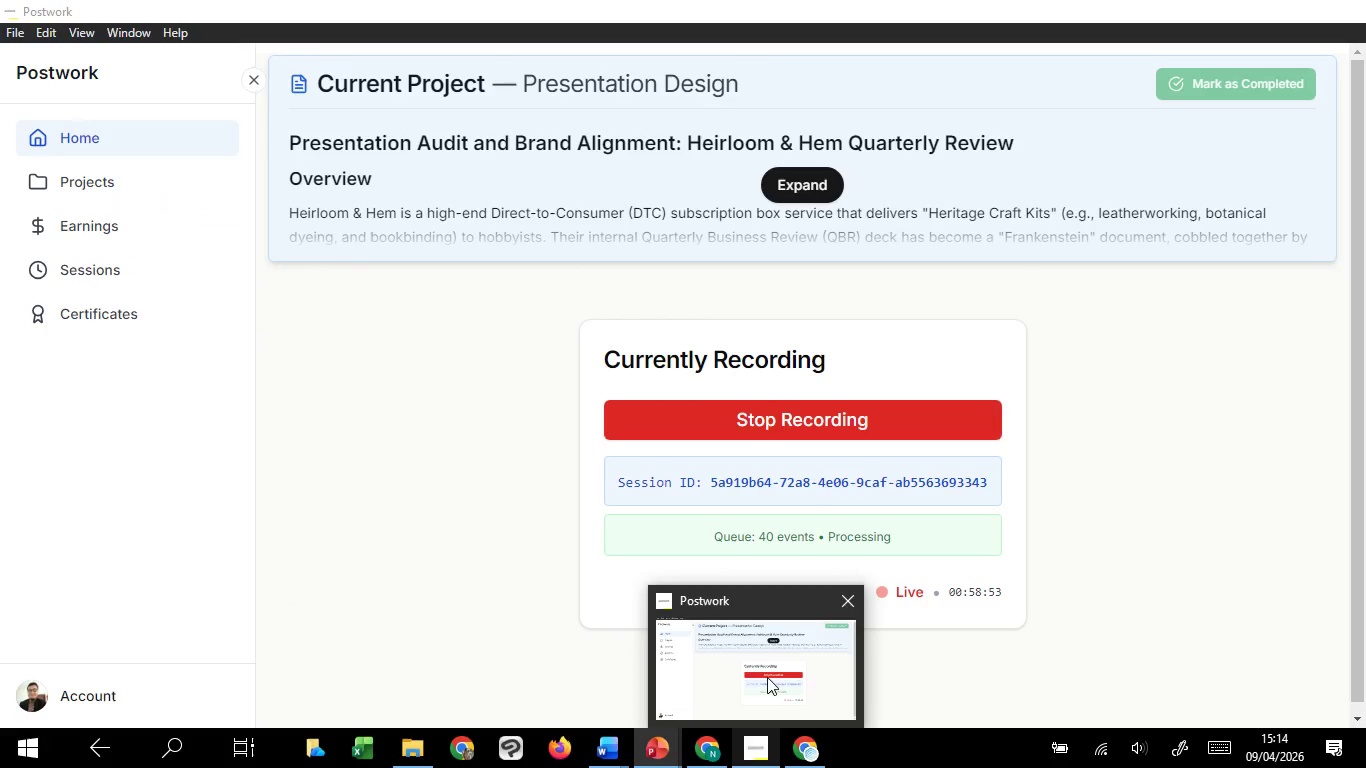 
hold_key(key=ControlLeft, duration=0.81)
scroll: coordinate [414, 473], scroll_direction: down, amount: 1.0
 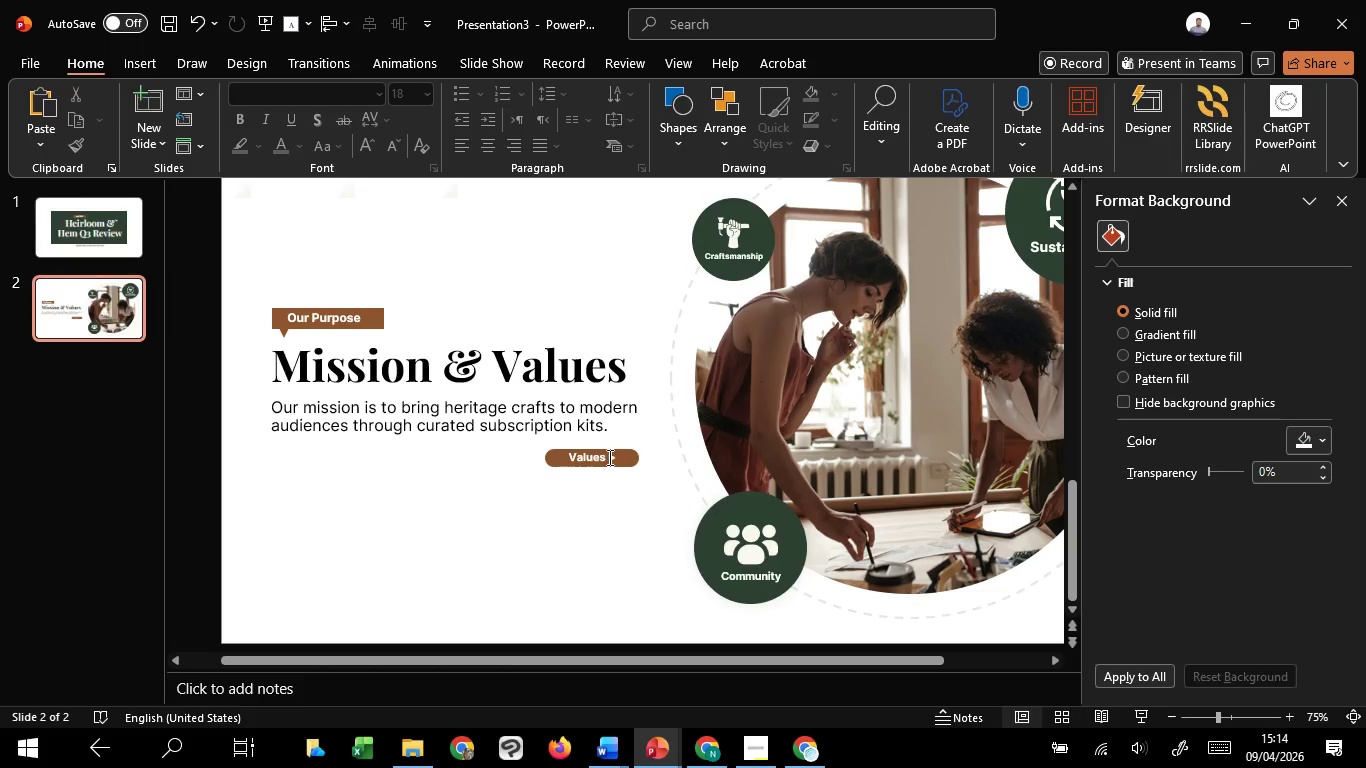 
left_click_drag(start_coordinate=[608, 457], to_coordinate=[617, 455])
 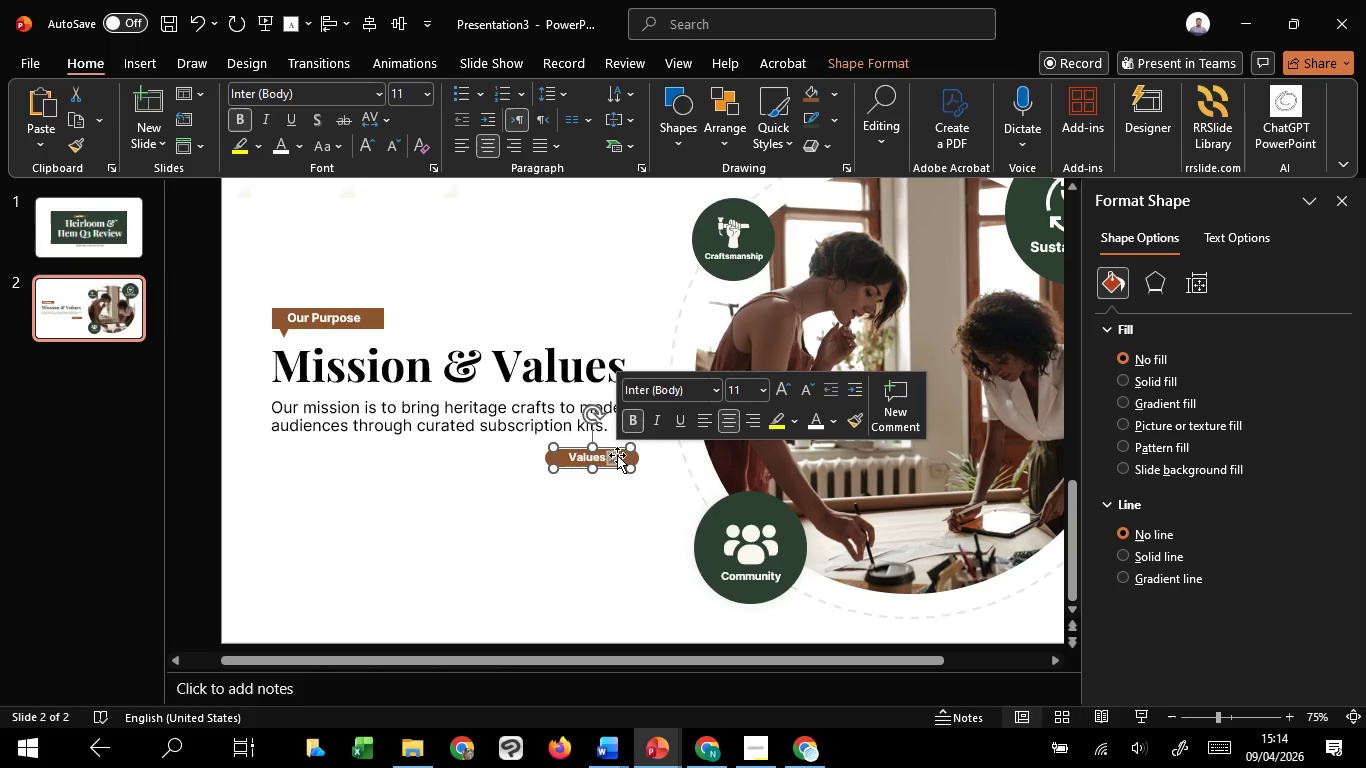 
left_click([614, 545])
 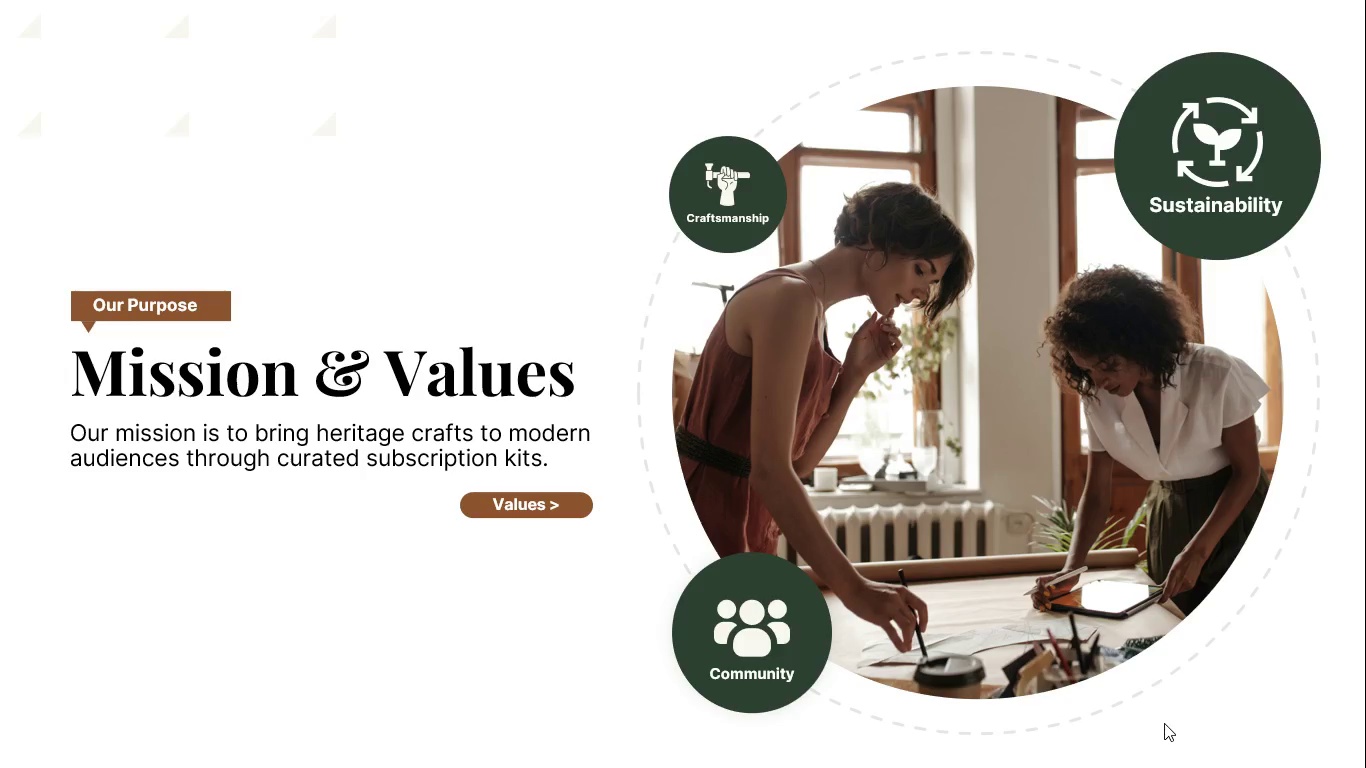 
wait(11.58)
 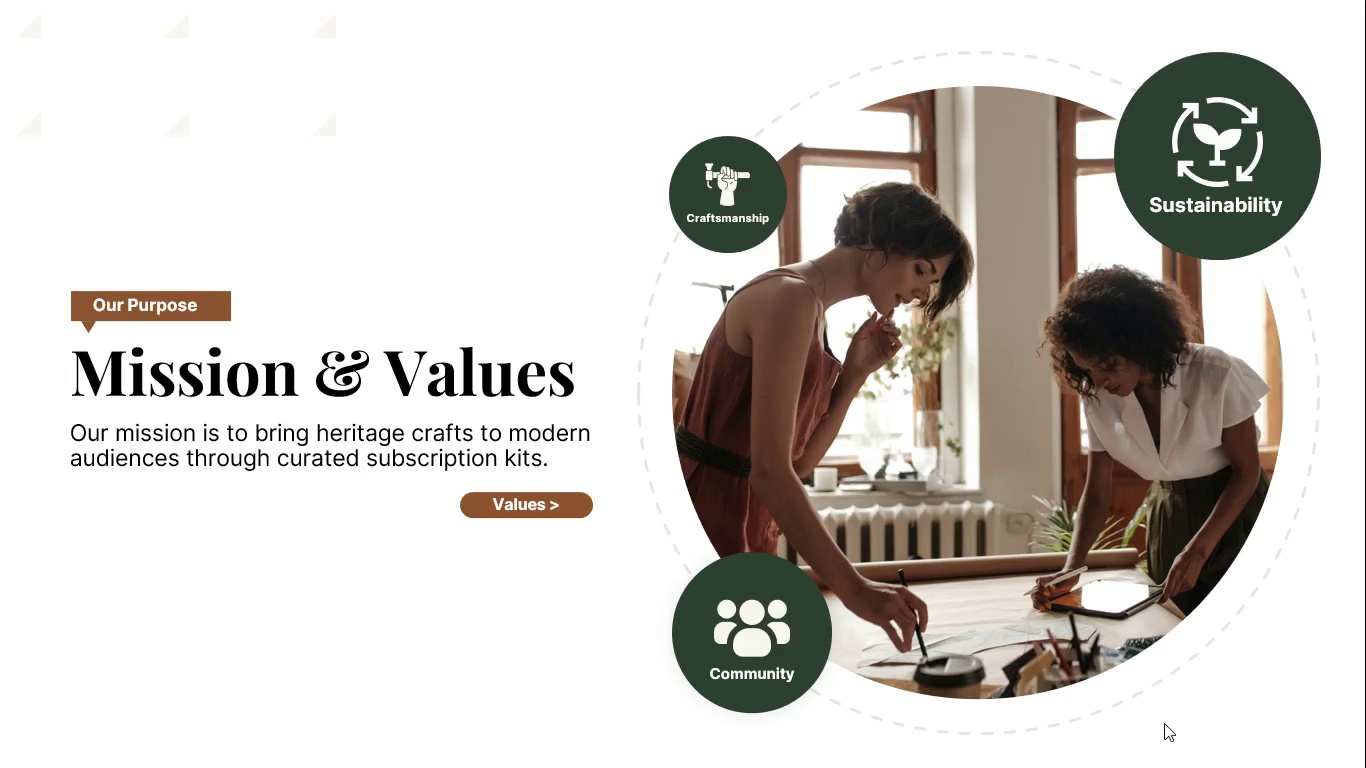 
key(Escape)
 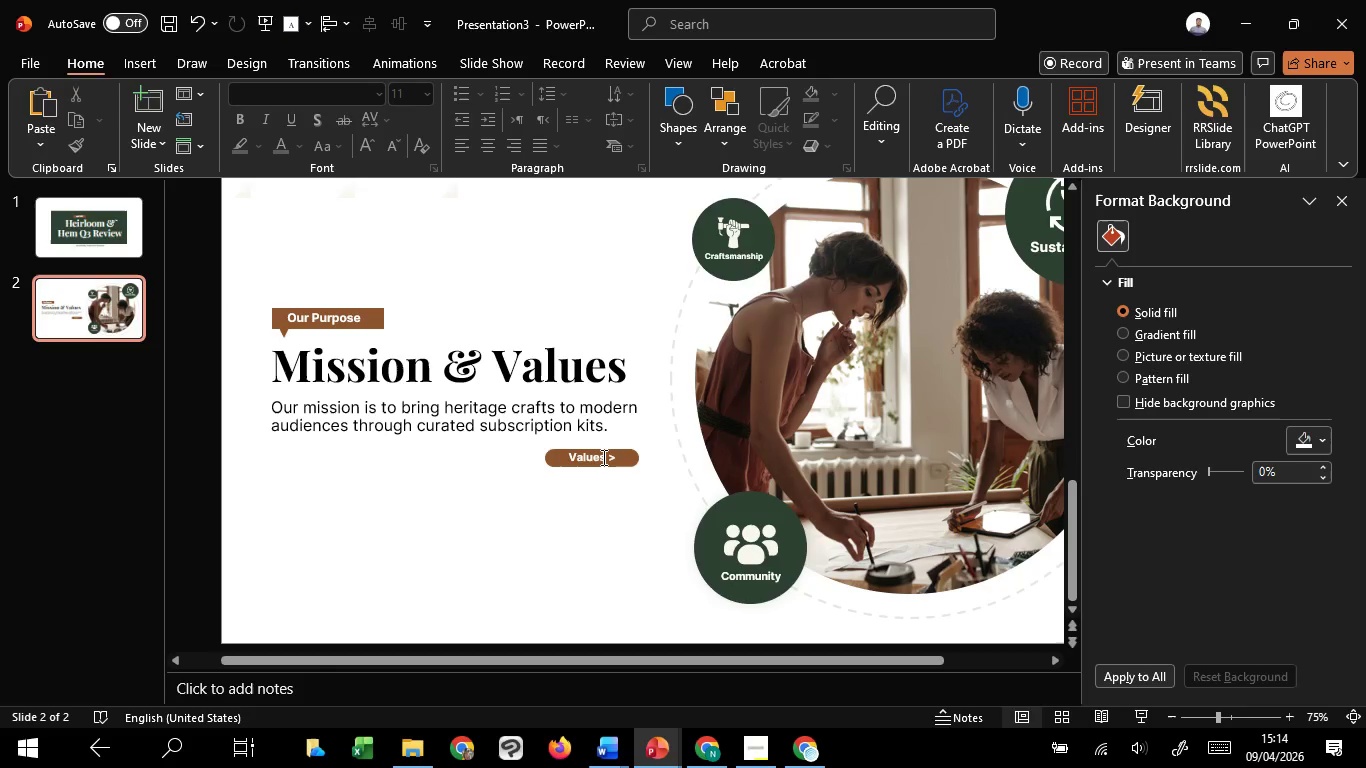 
left_click([602, 457])
 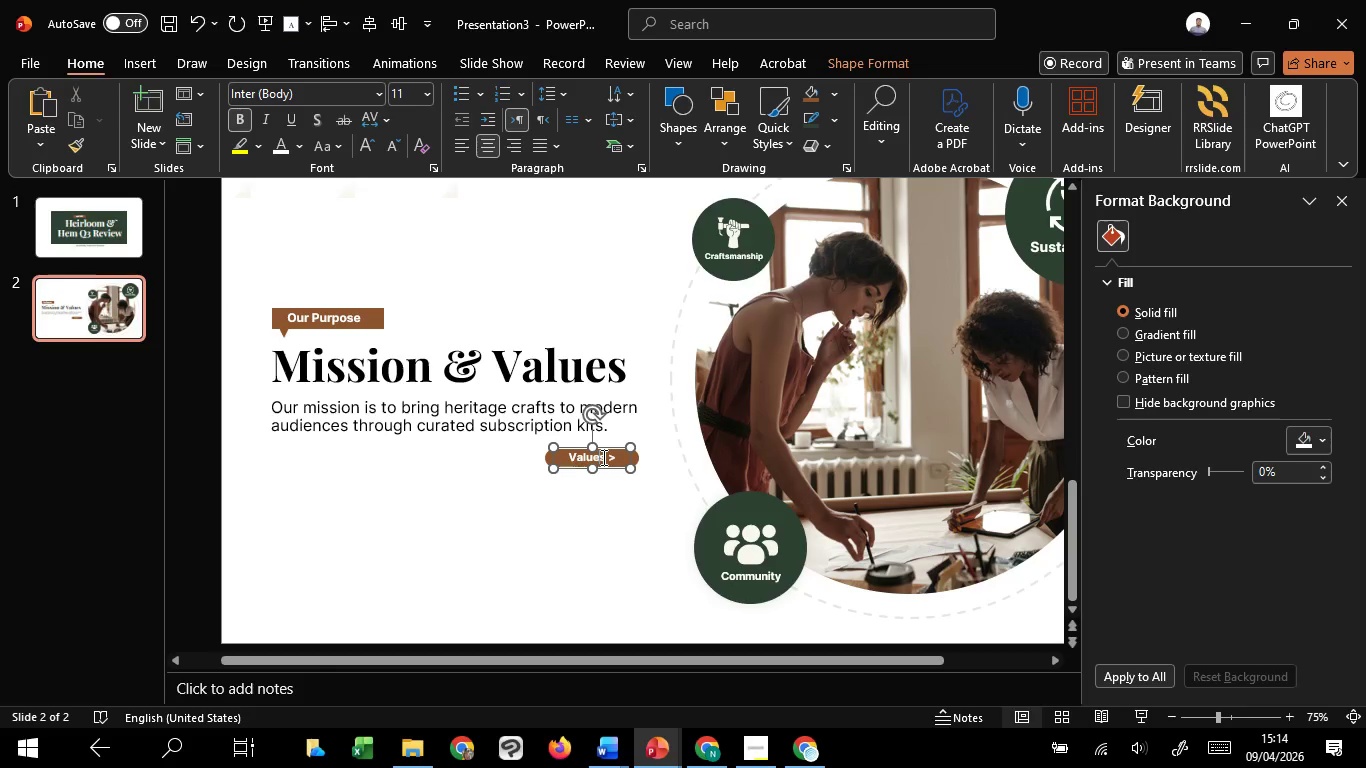 
hold_key(key=ControlLeft, duration=0.72)
 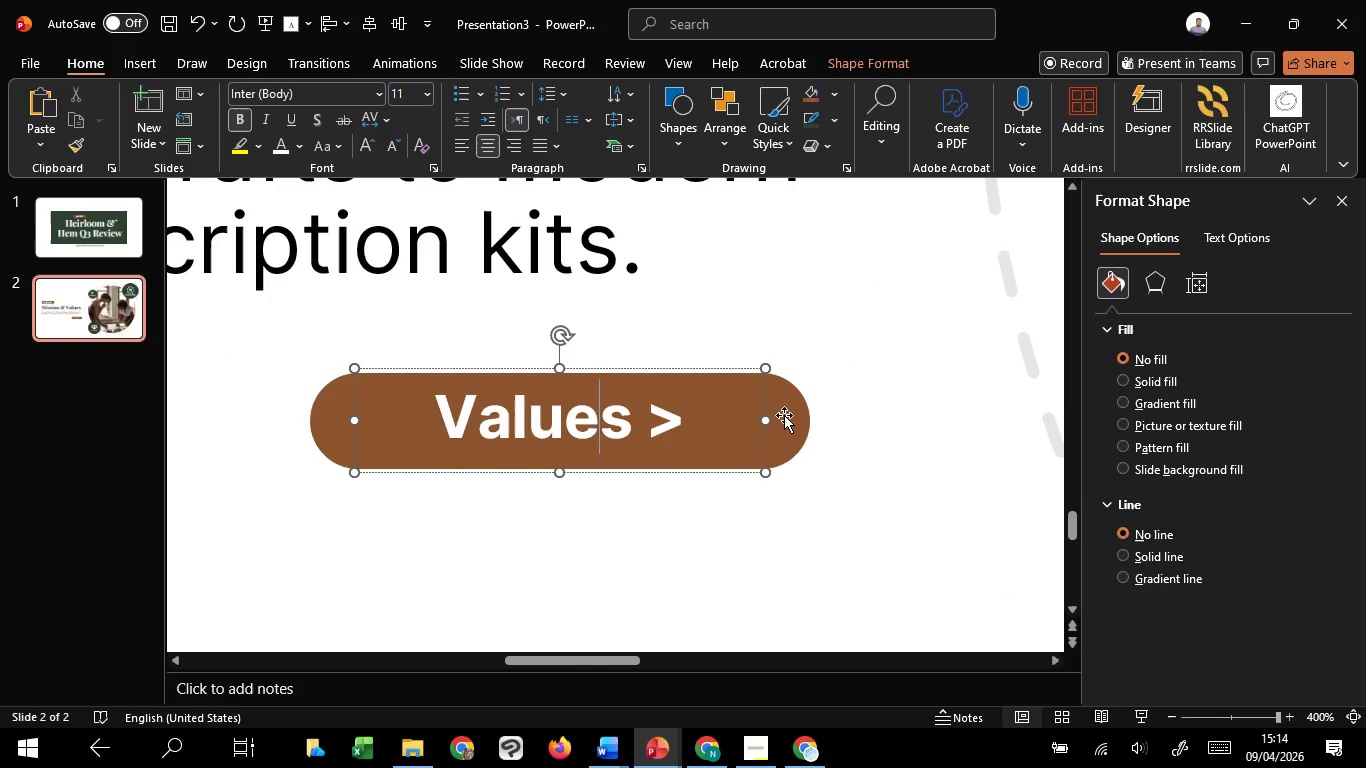 
hold_key(key=ControlLeft, duration=26.53)
 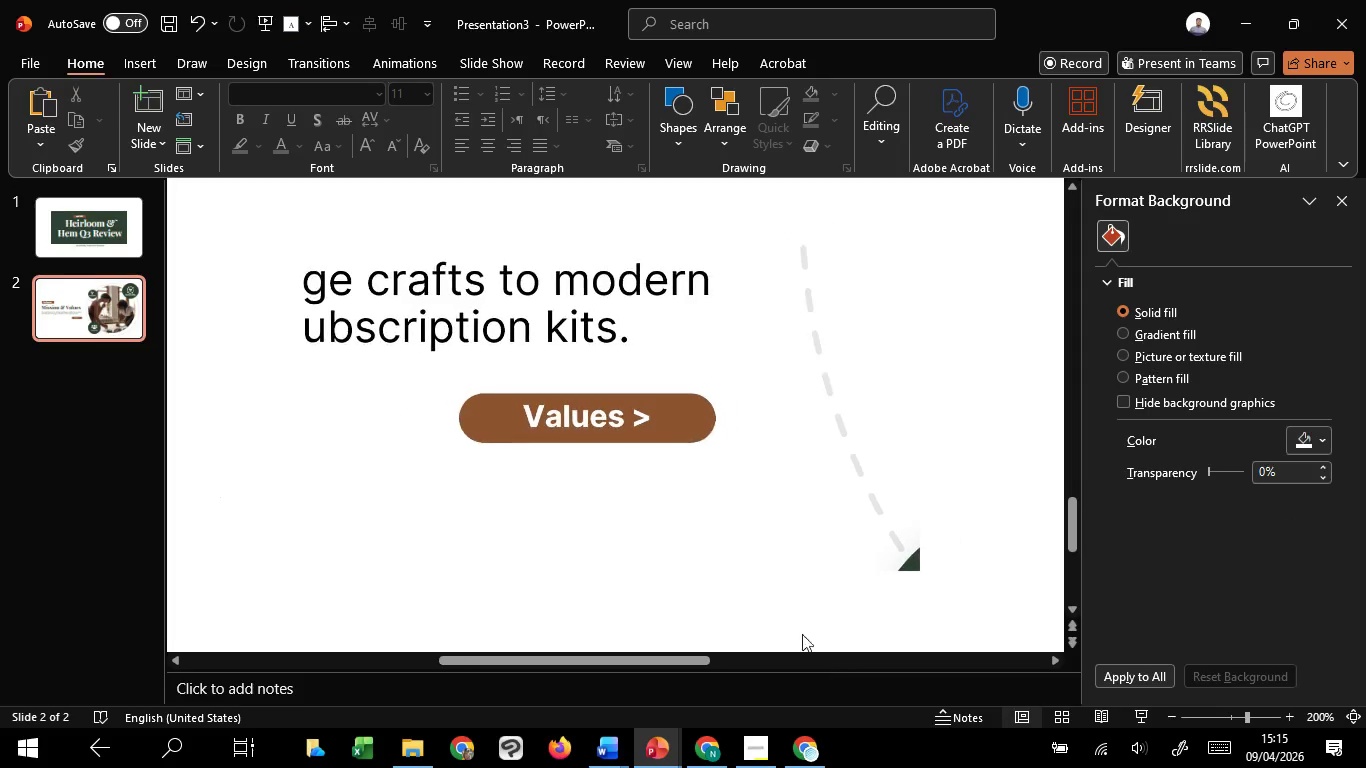 
scroll: coordinate [602, 457], scroll_direction: up, amount: 6.0
 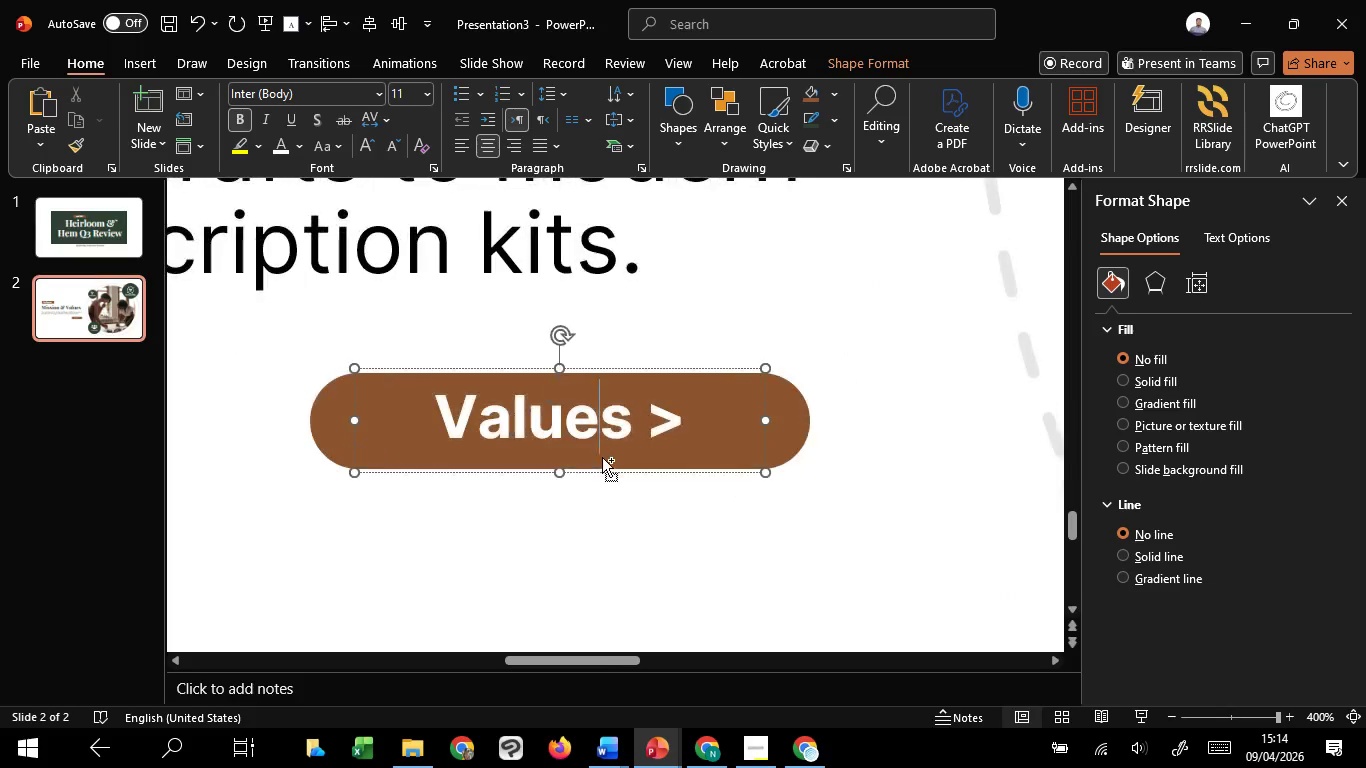 
hold_key(key=ShiftLeft, duration=1.5)
left_click([786, 414])
 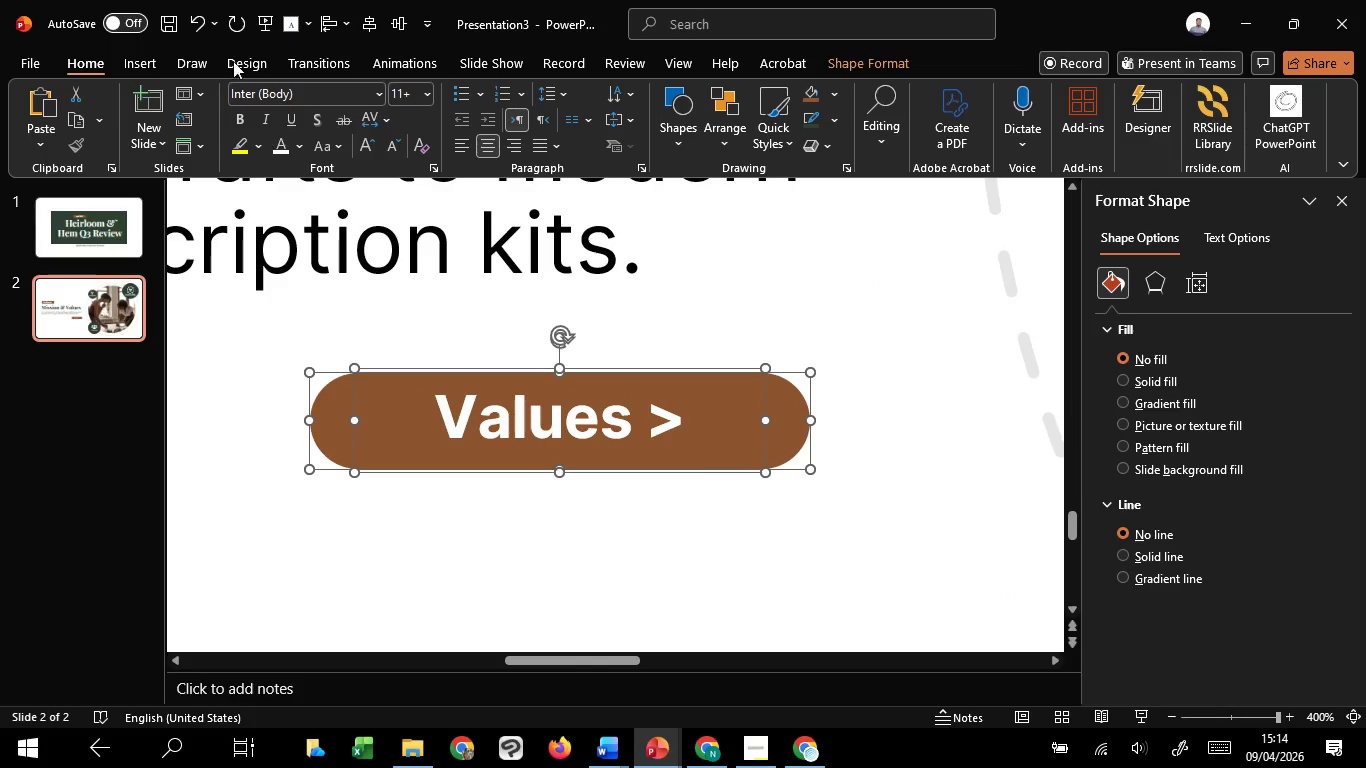 
key(Shift+ShiftLeft)
 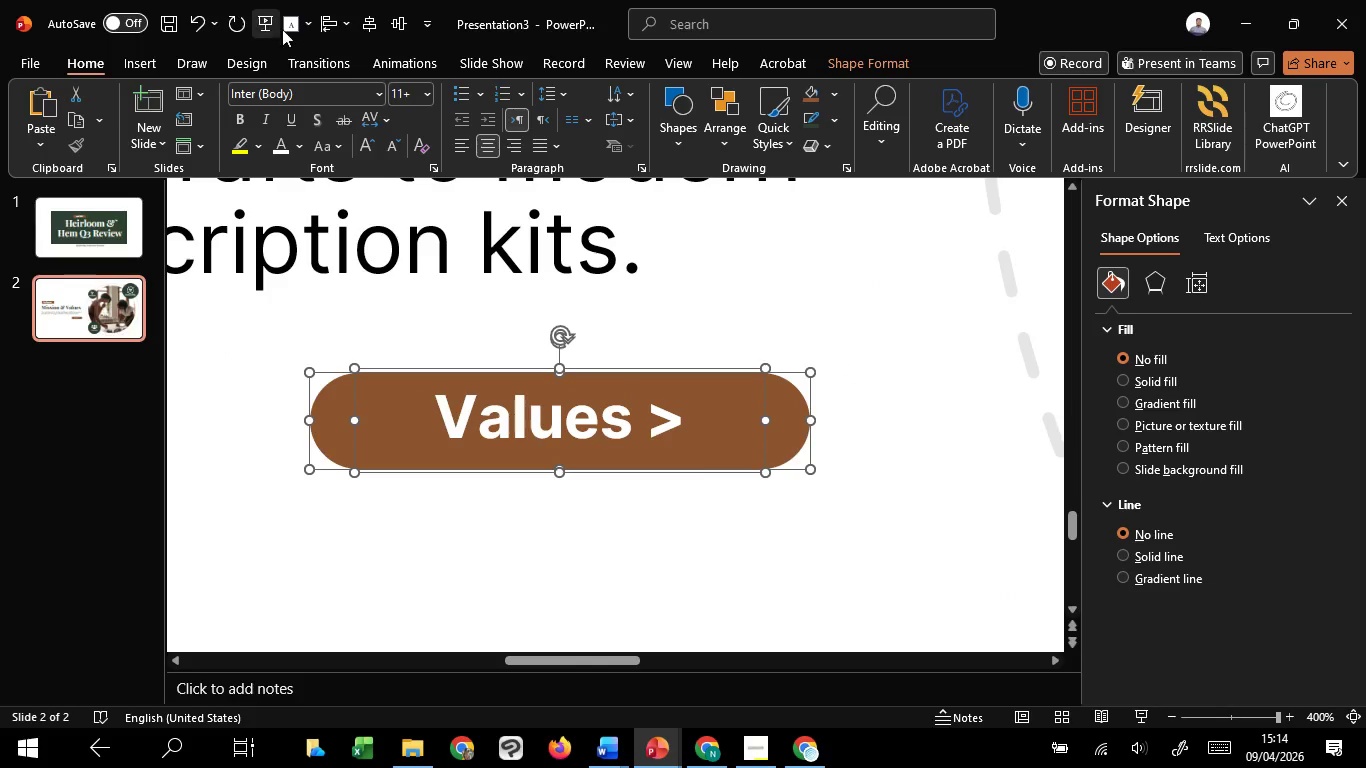 
key(Shift+ShiftLeft)
 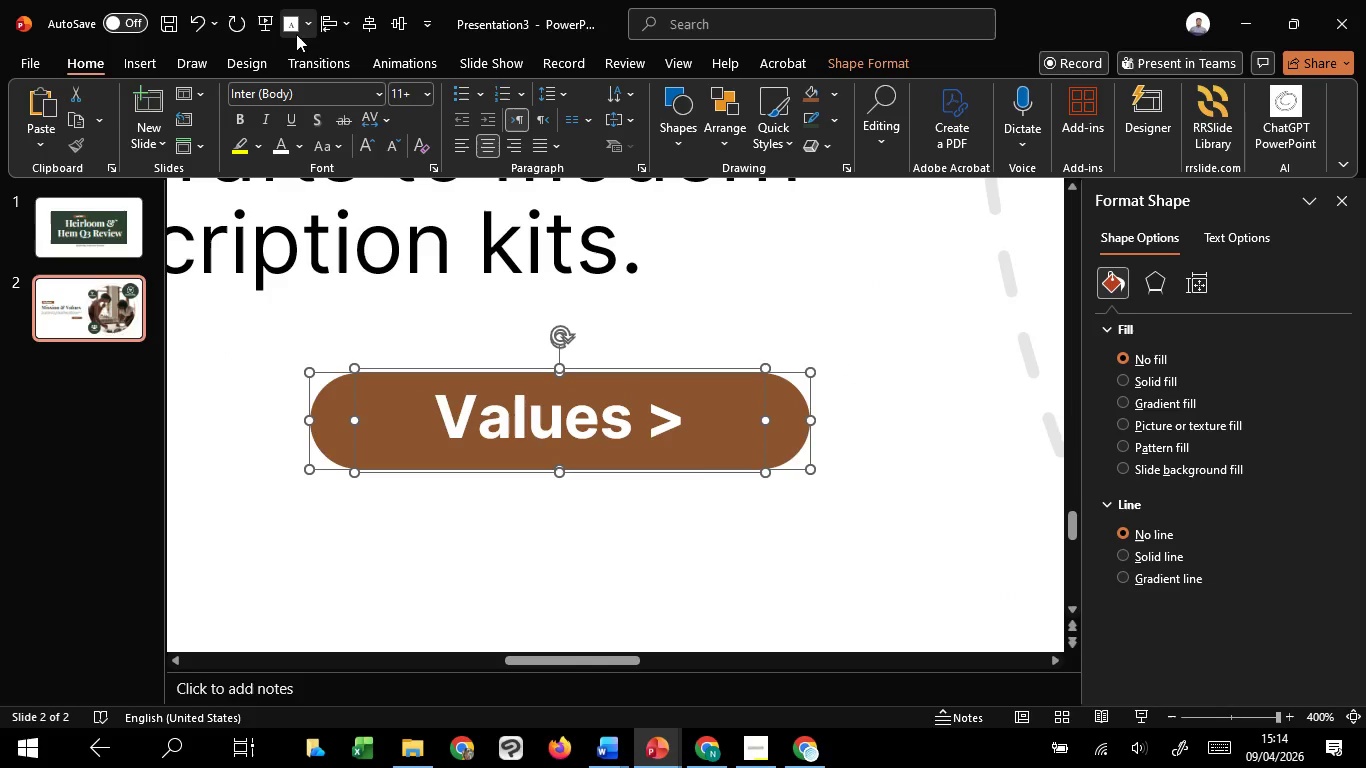 
key(Shift+ShiftLeft)
 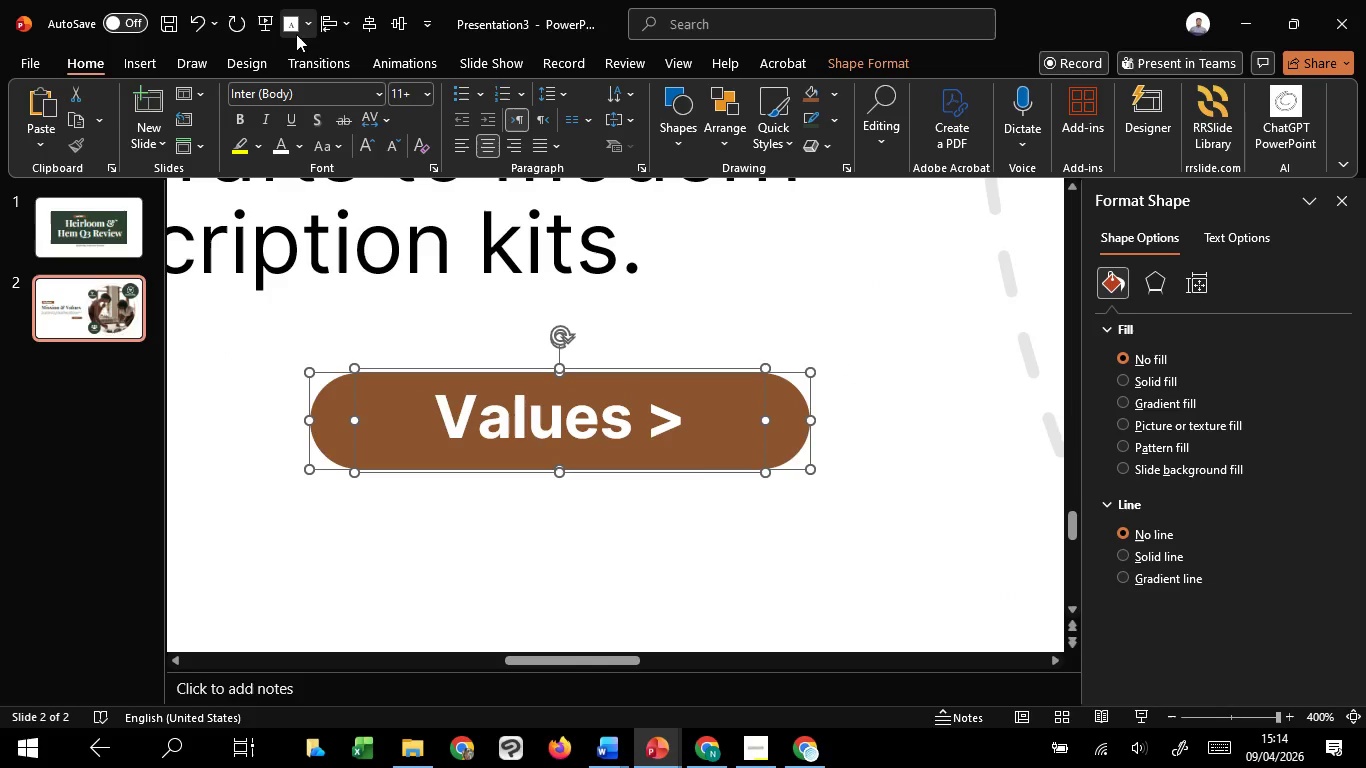 
key(Shift+ShiftLeft)
 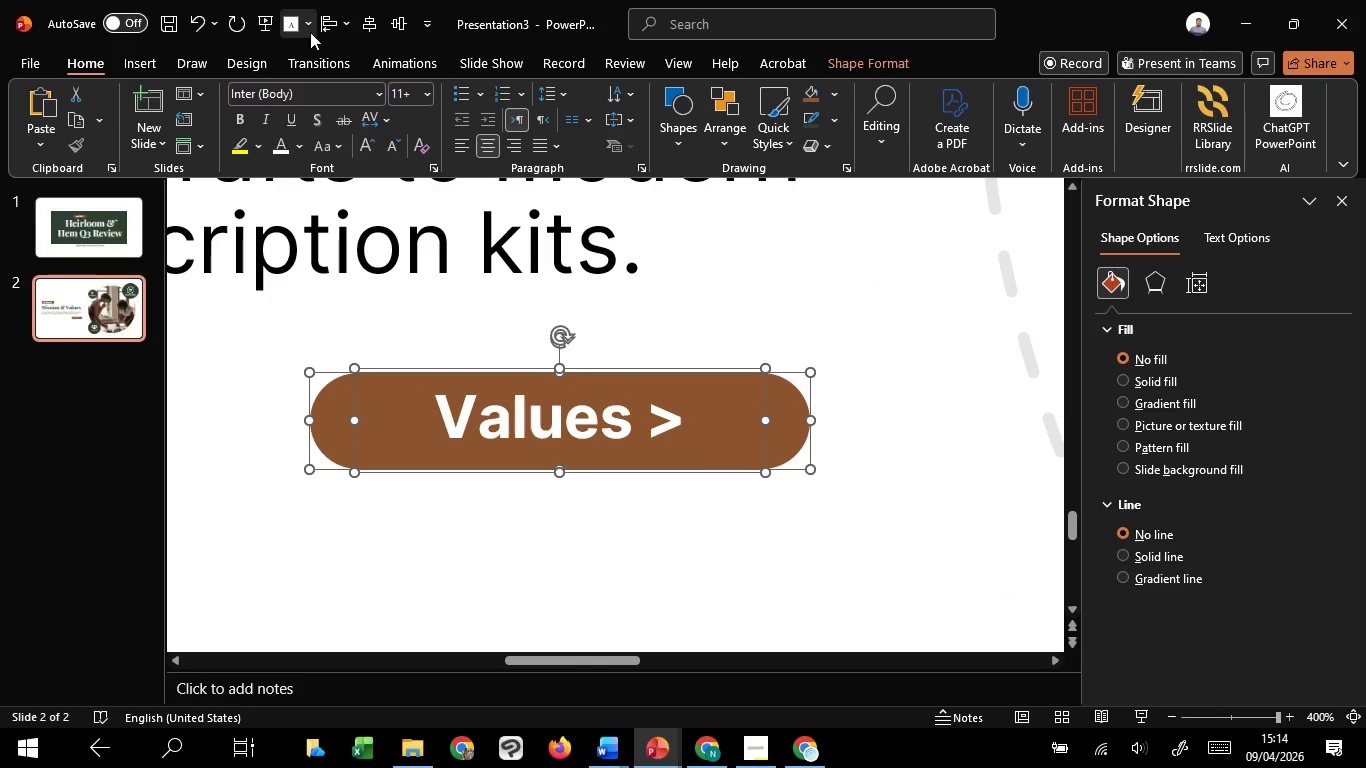 
key(Shift+ShiftLeft)
 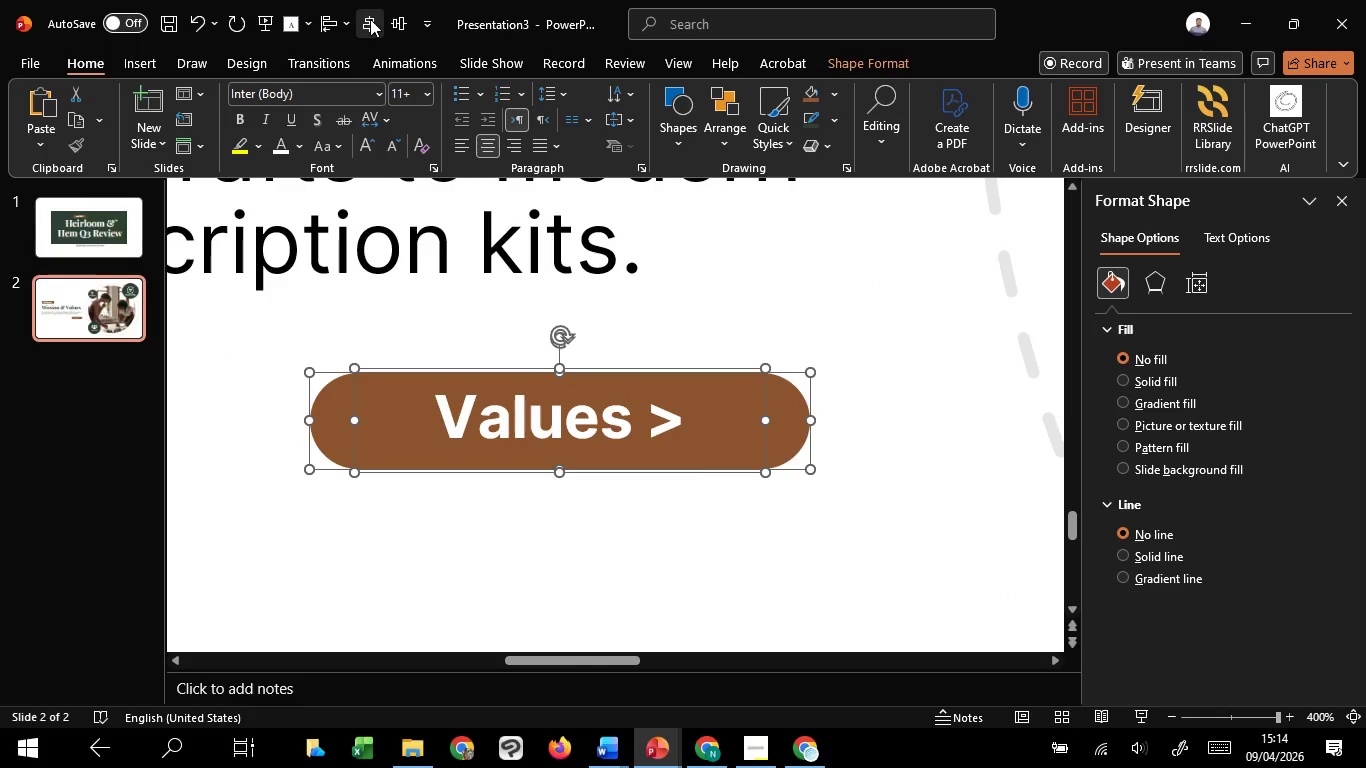 
left_click([370, 19])
 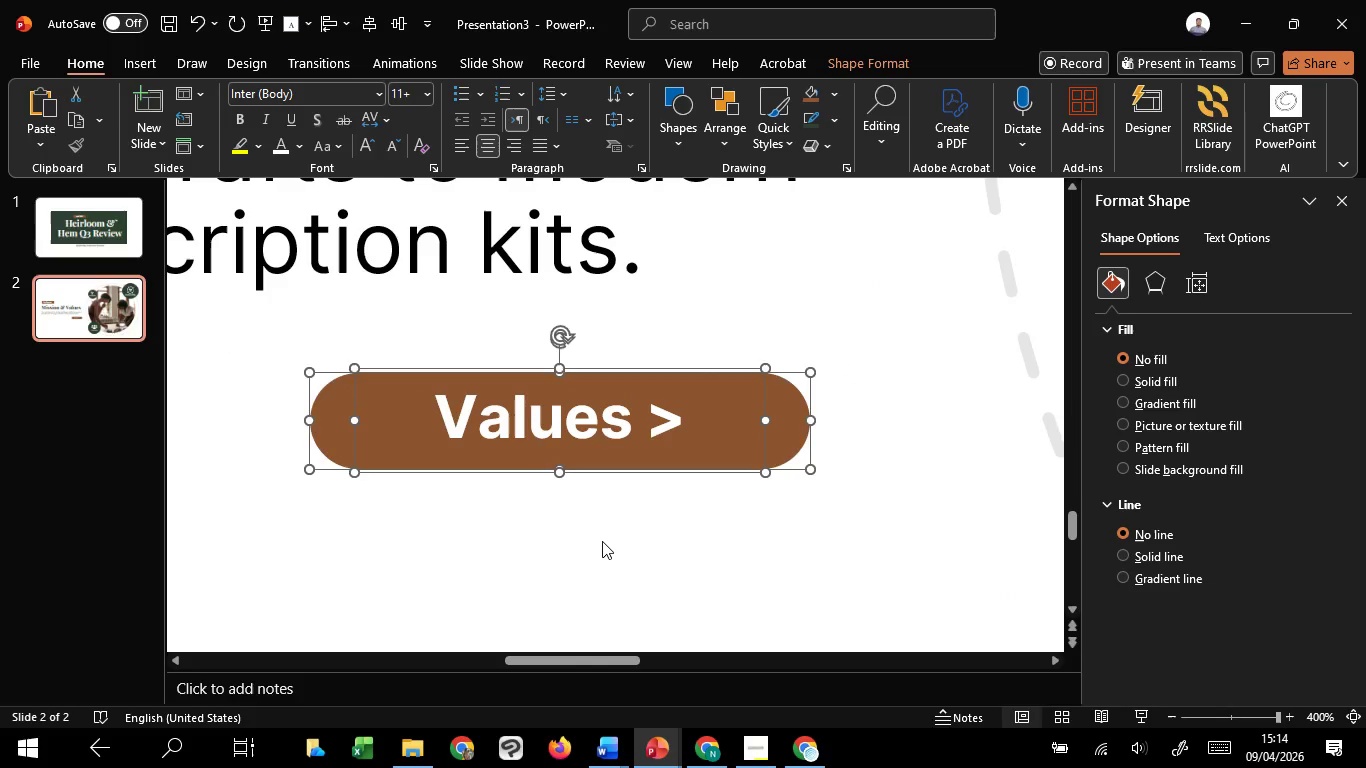 
left_click([604, 541])
 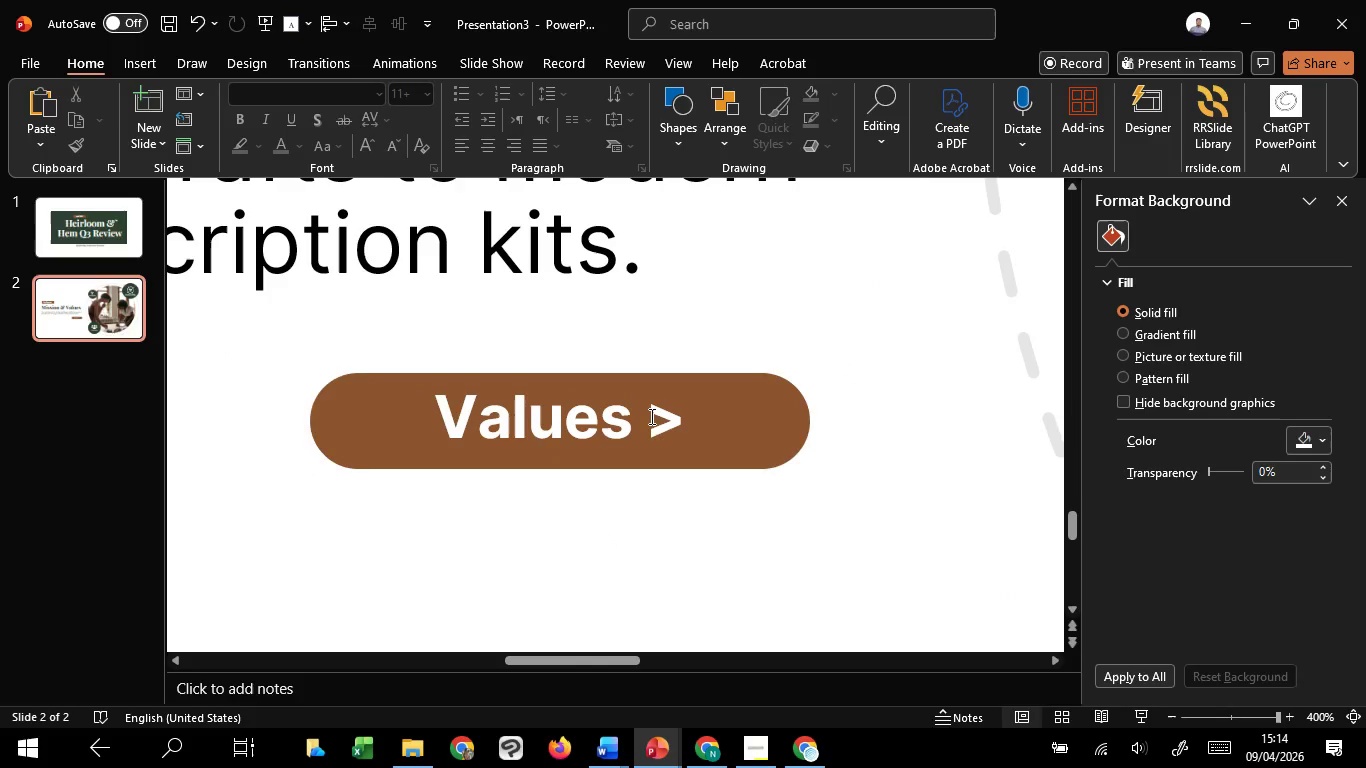 
left_click_drag(start_coordinate=[651, 416], to_coordinate=[706, 427])
 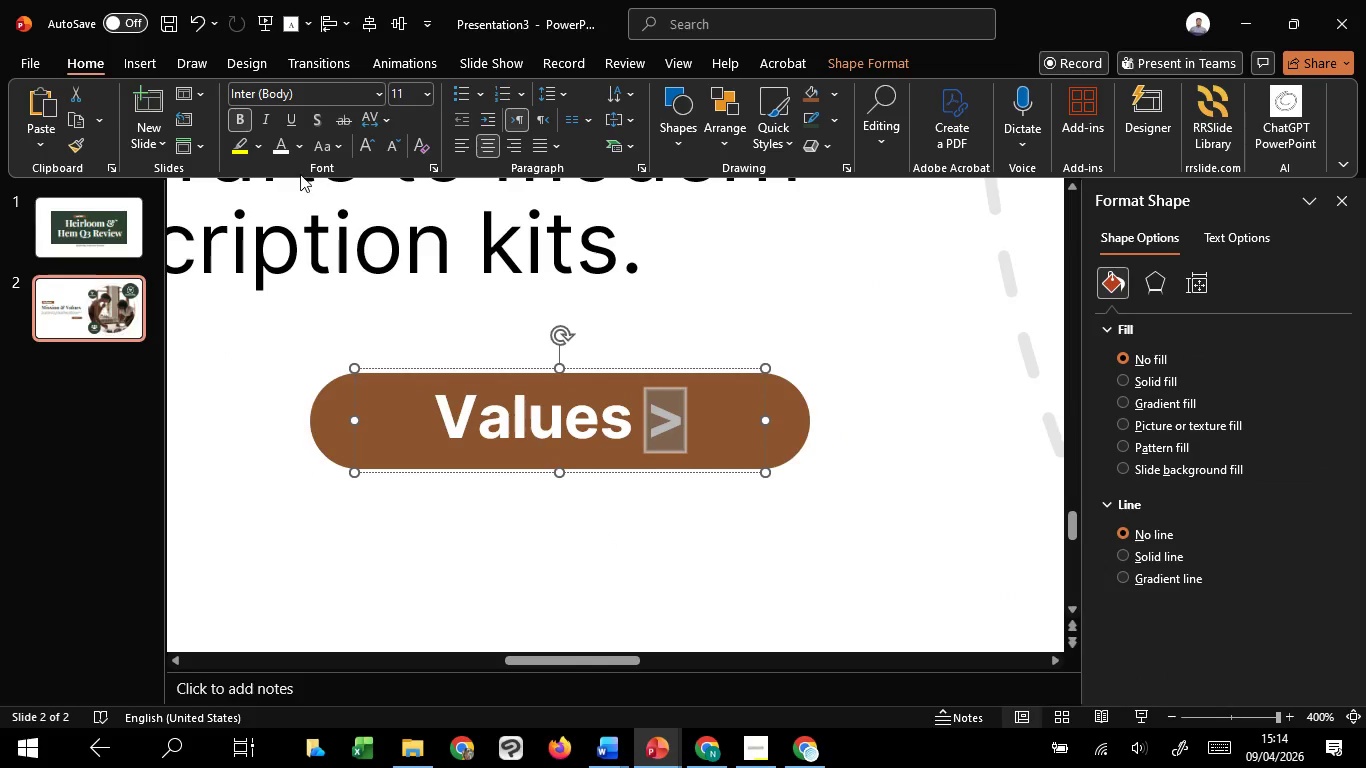 
left_click([301, 153])
 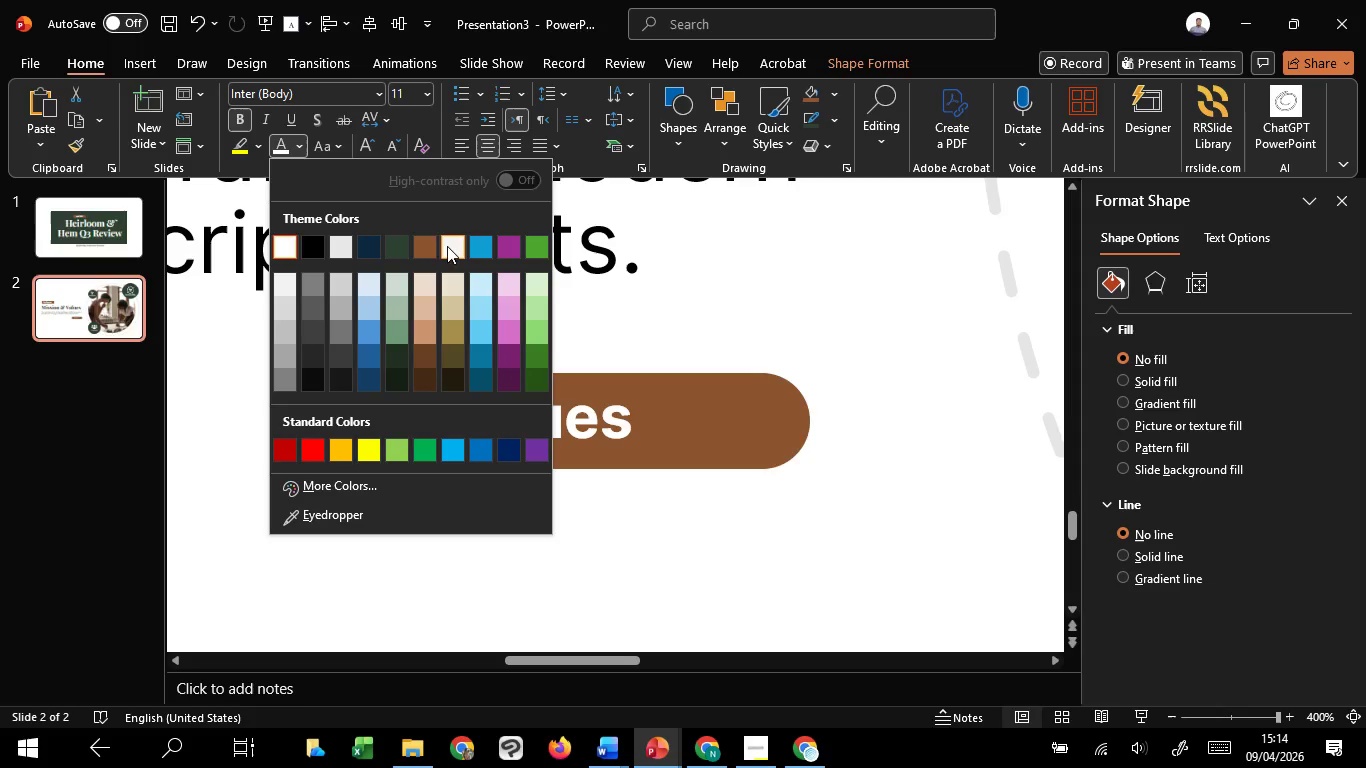 
left_click([278, 248])
 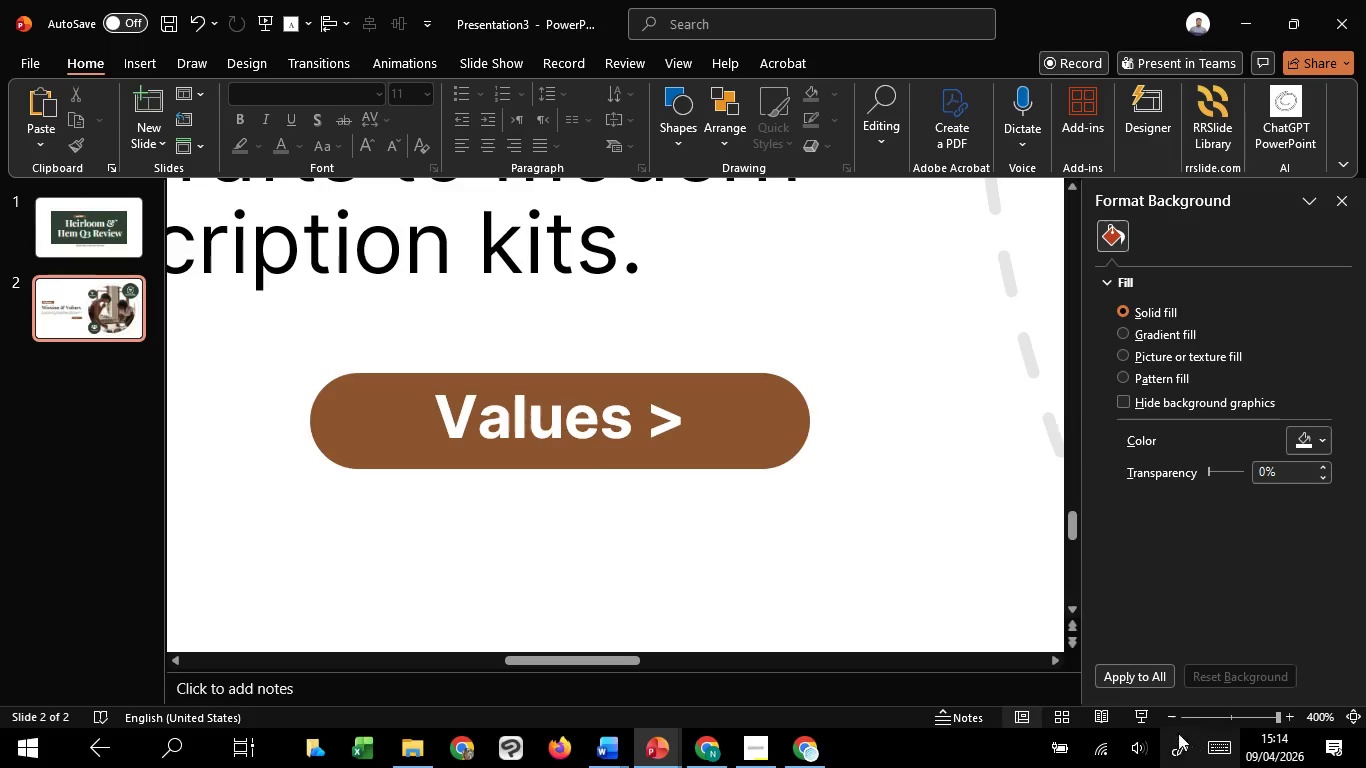 
left_click([1147, 723])
 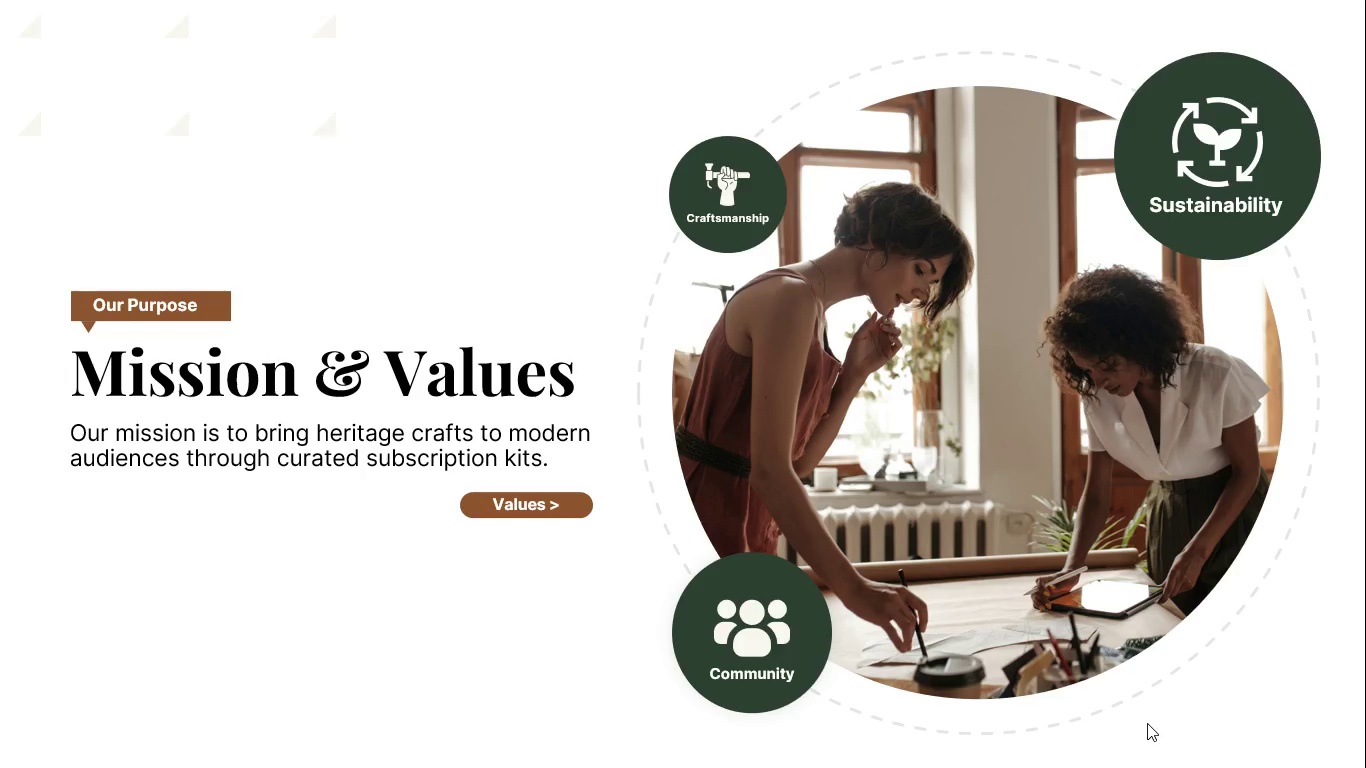 
key(Escape)
 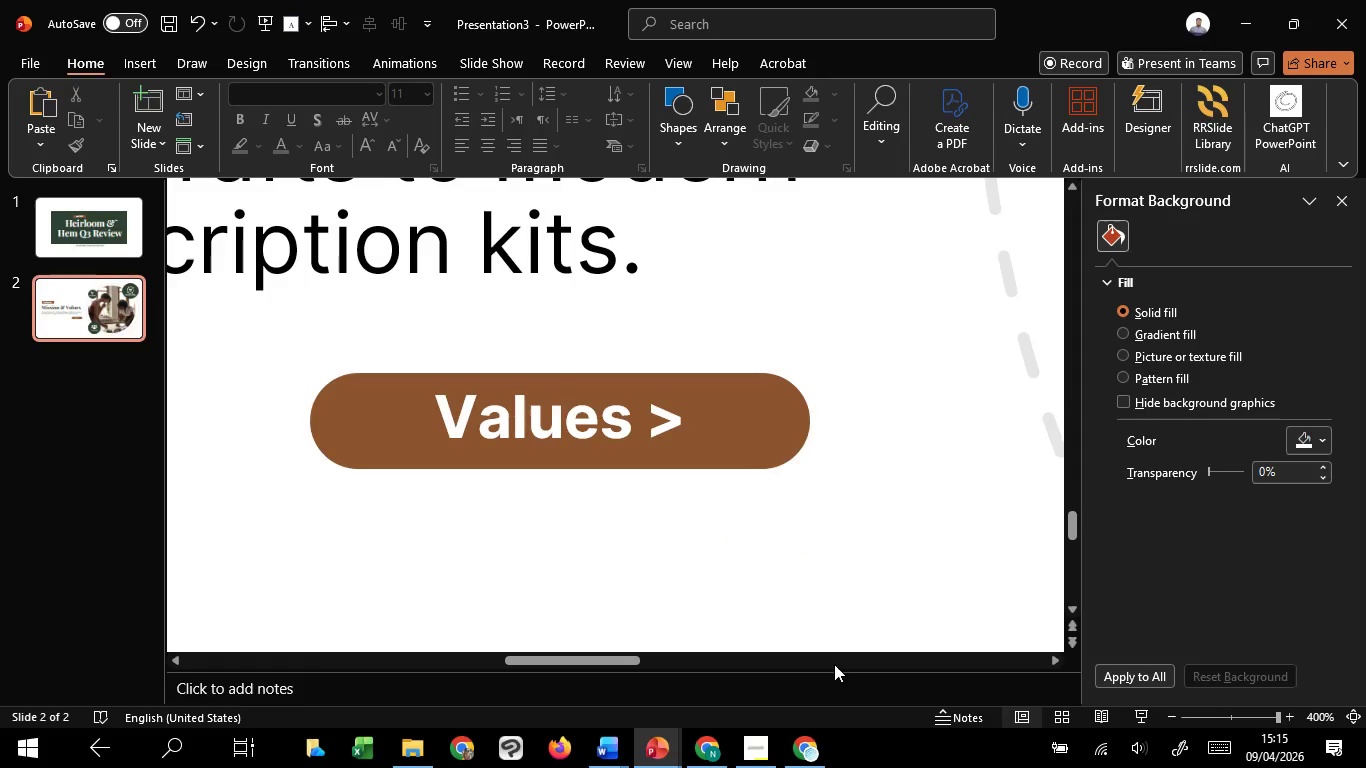 
hold_key(key=ControlLeft, duration=1.52)
scroll: coordinate [729, 589], scroll_direction: down, amount: 5.0
 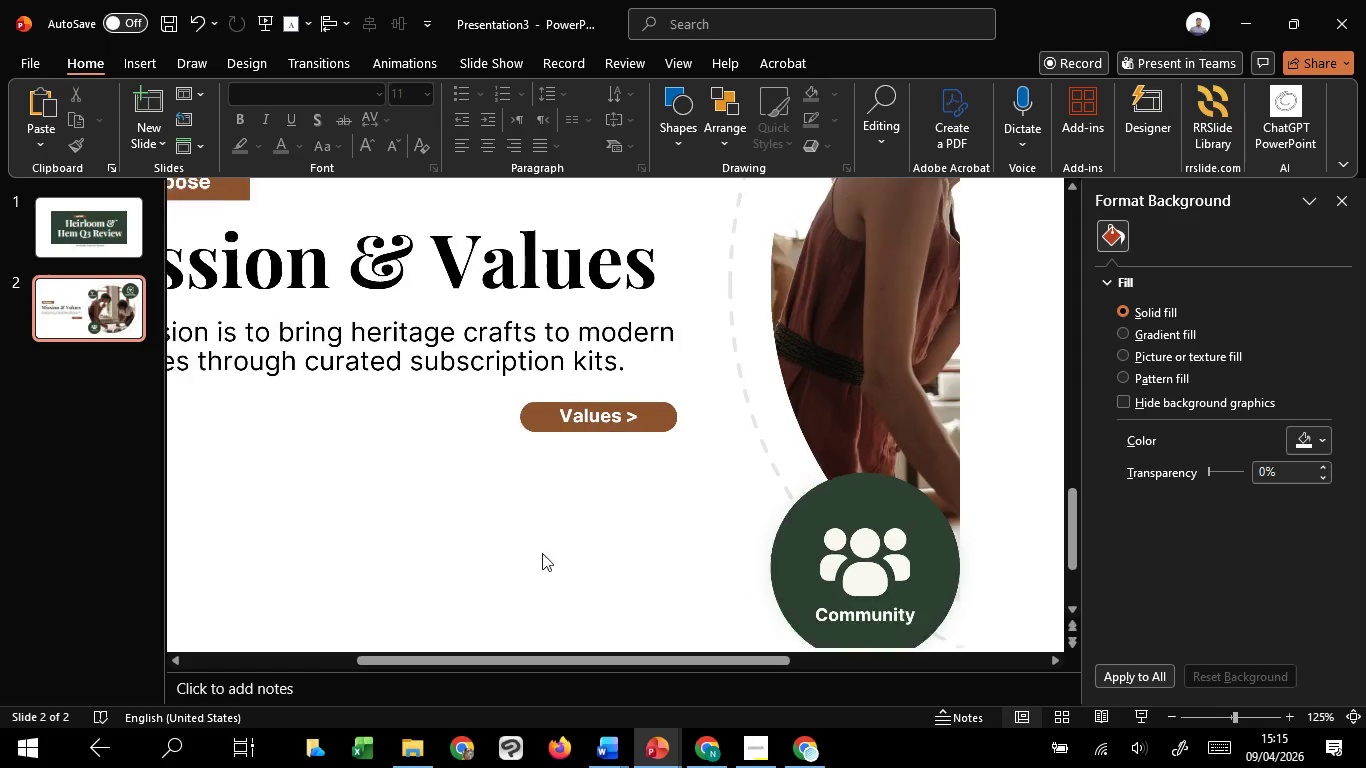 
hold_key(key=ControlLeft, duration=1.5)
scroll: coordinate [512, 552], scroll_direction: down, amount: 4.0
 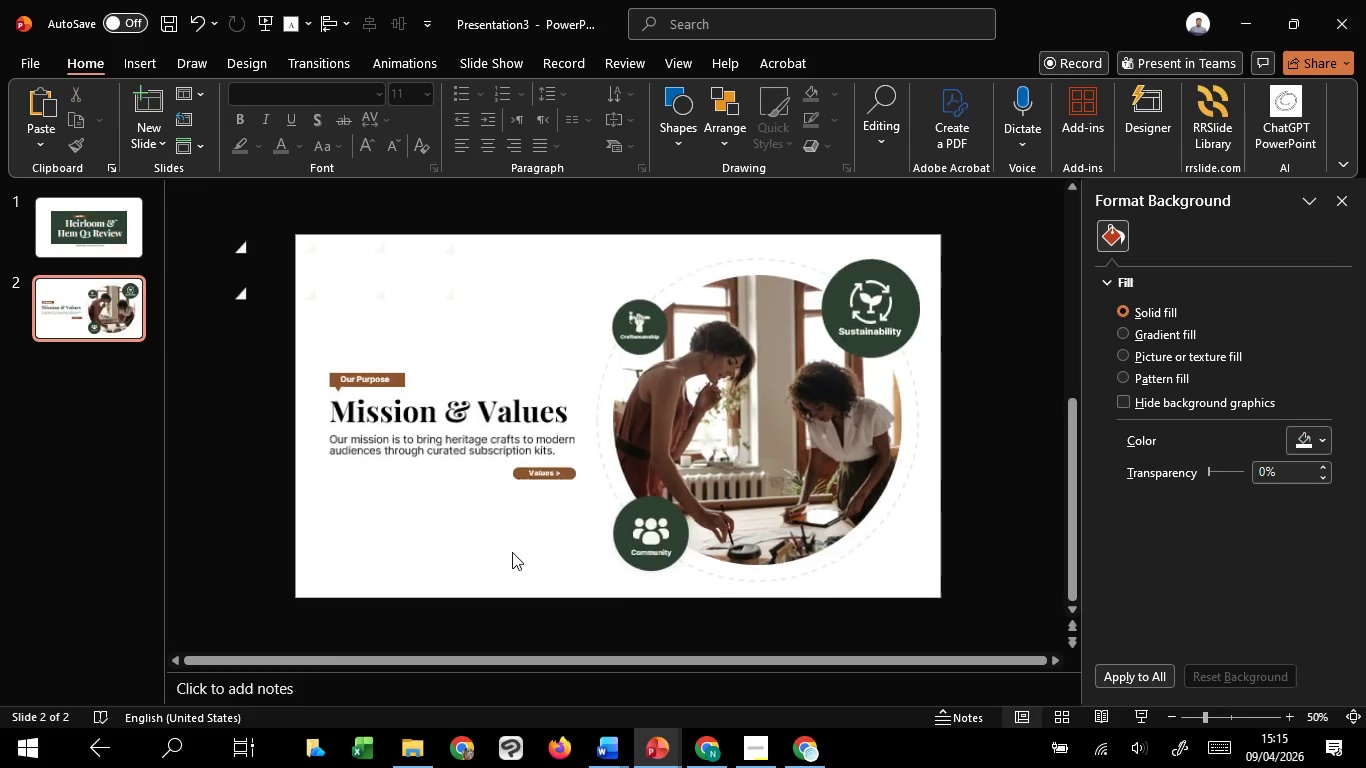 
hold_key(key=ControlLeft, duration=1.11)
scroll: coordinate [512, 552], scroll_direction: up, amount: 1.0
 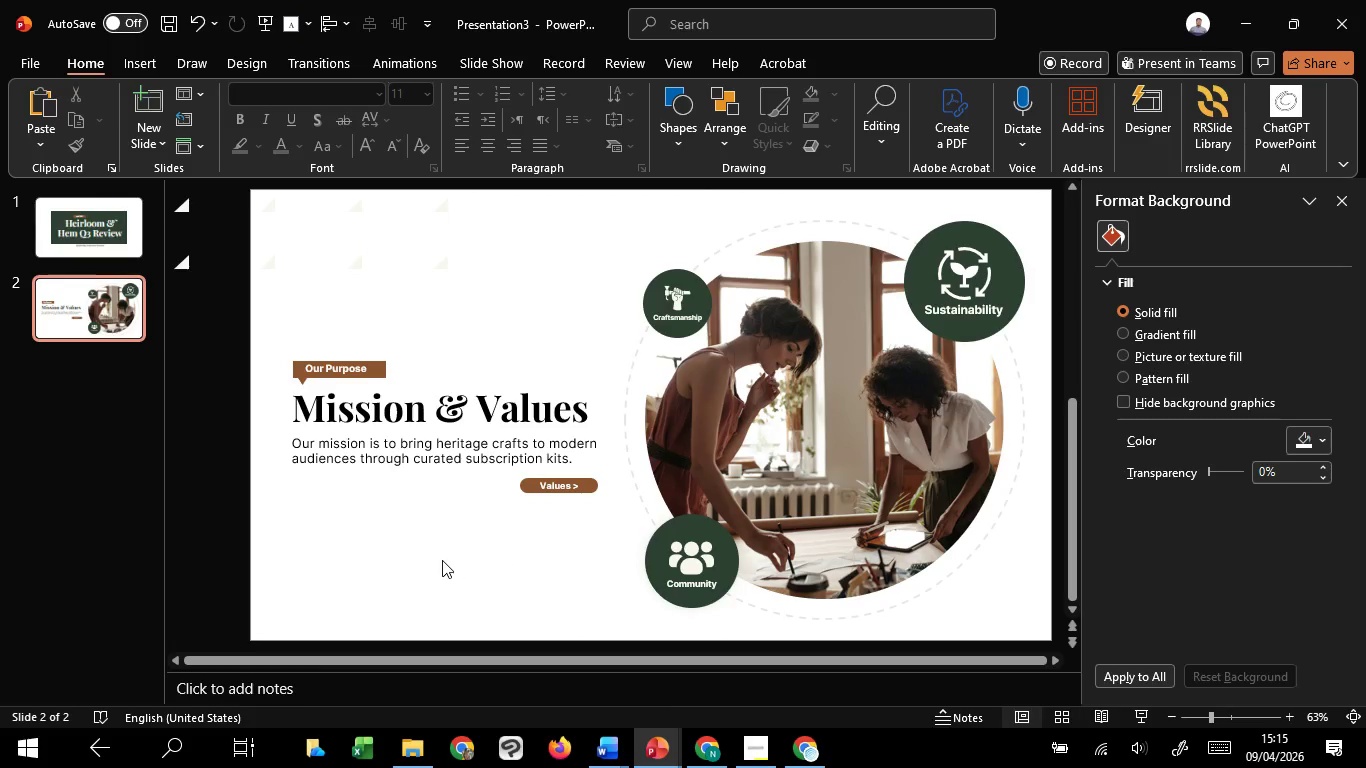 
left_click([442, 560])
 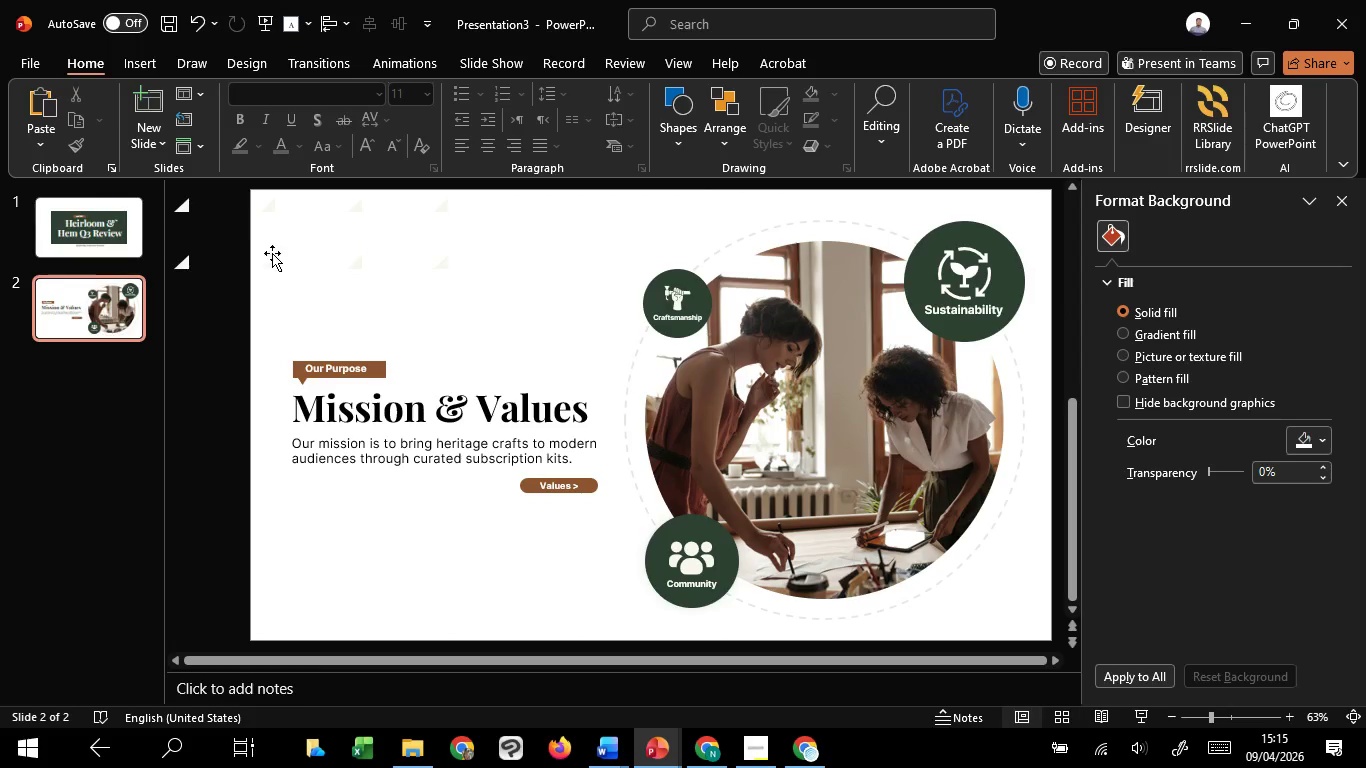 
left_click_drag(start_coordinate=[272, 253], to_coordinate=[272, 265])
 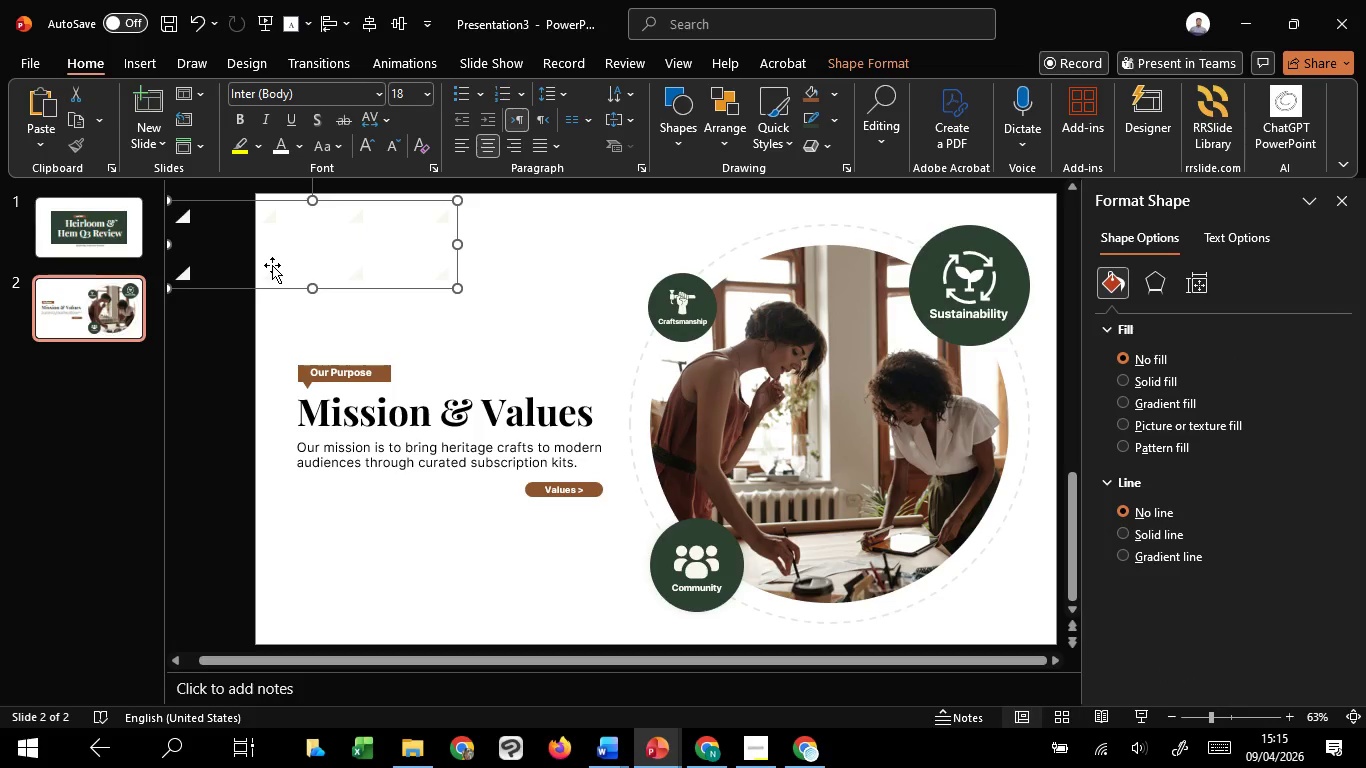 
key(Control+Z)
 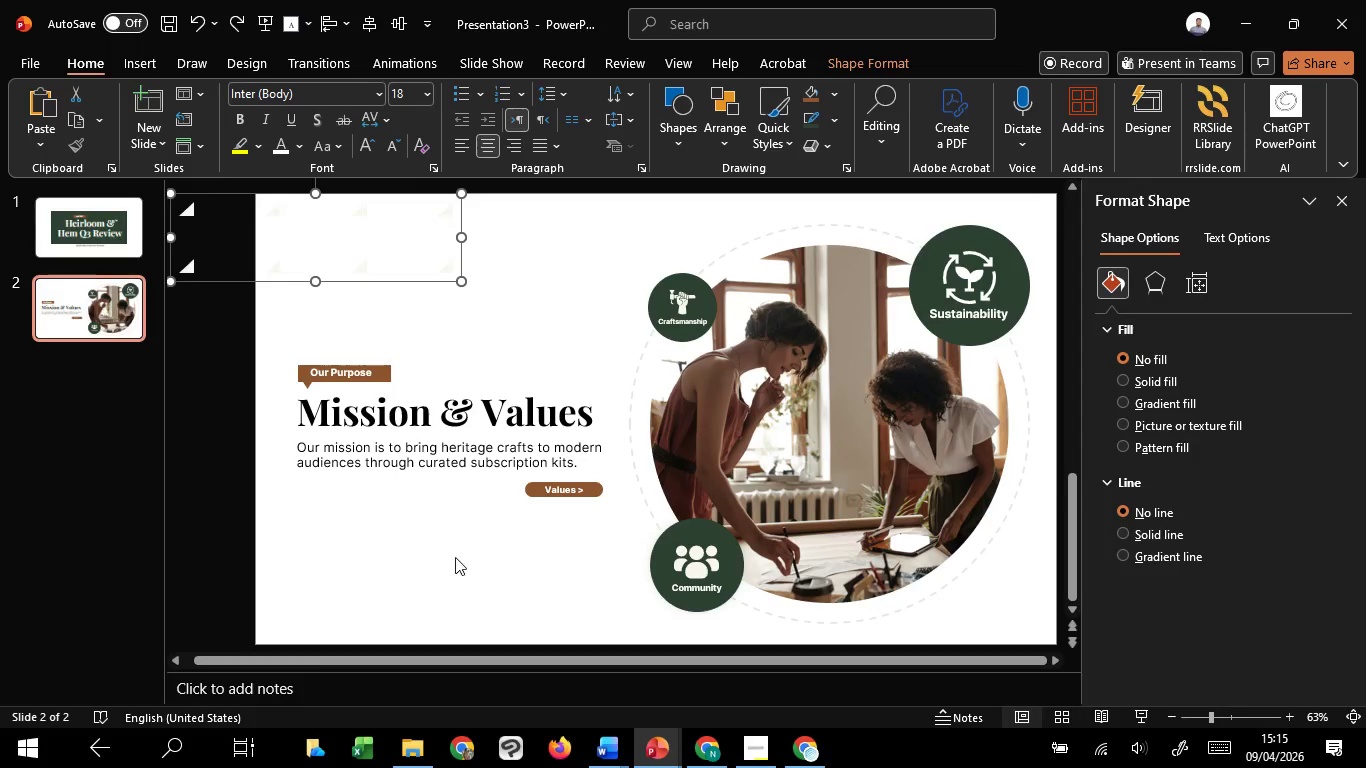 
left_click([458, 564])
 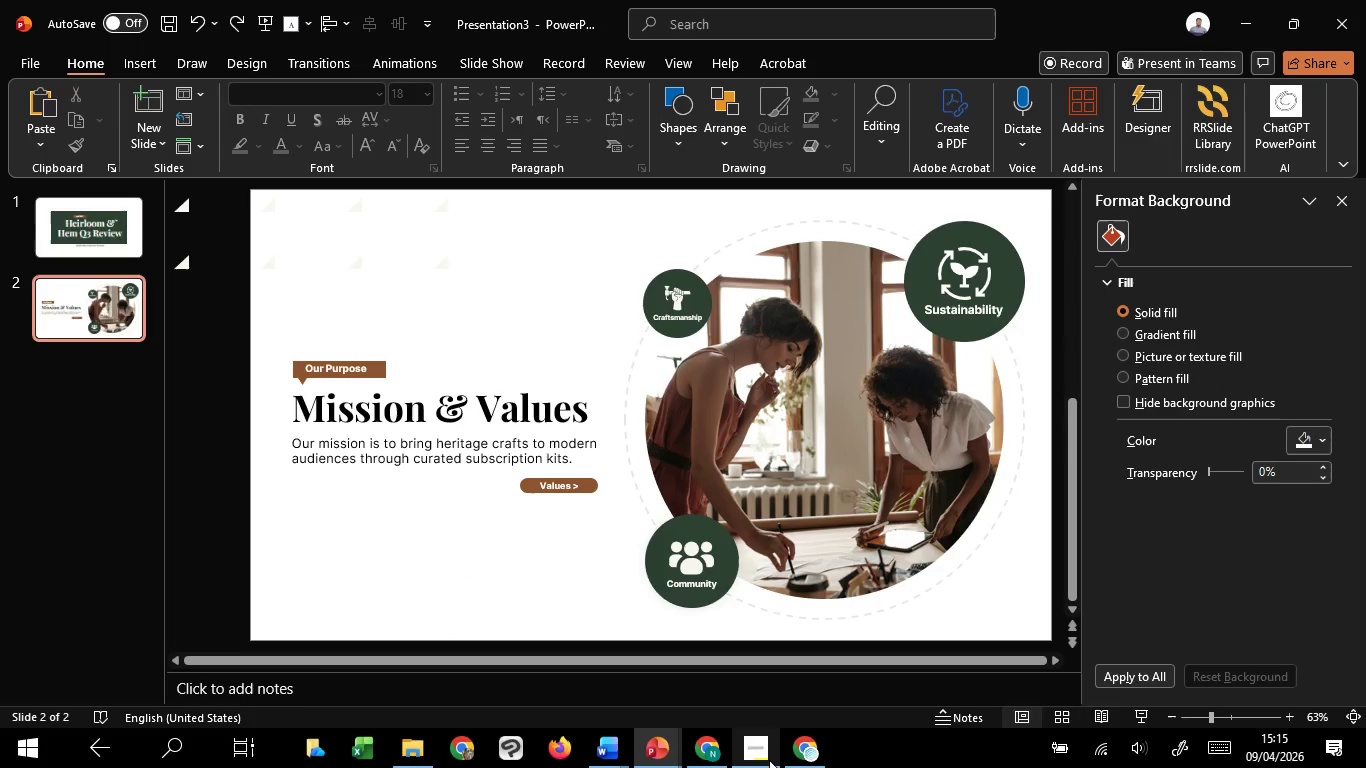 